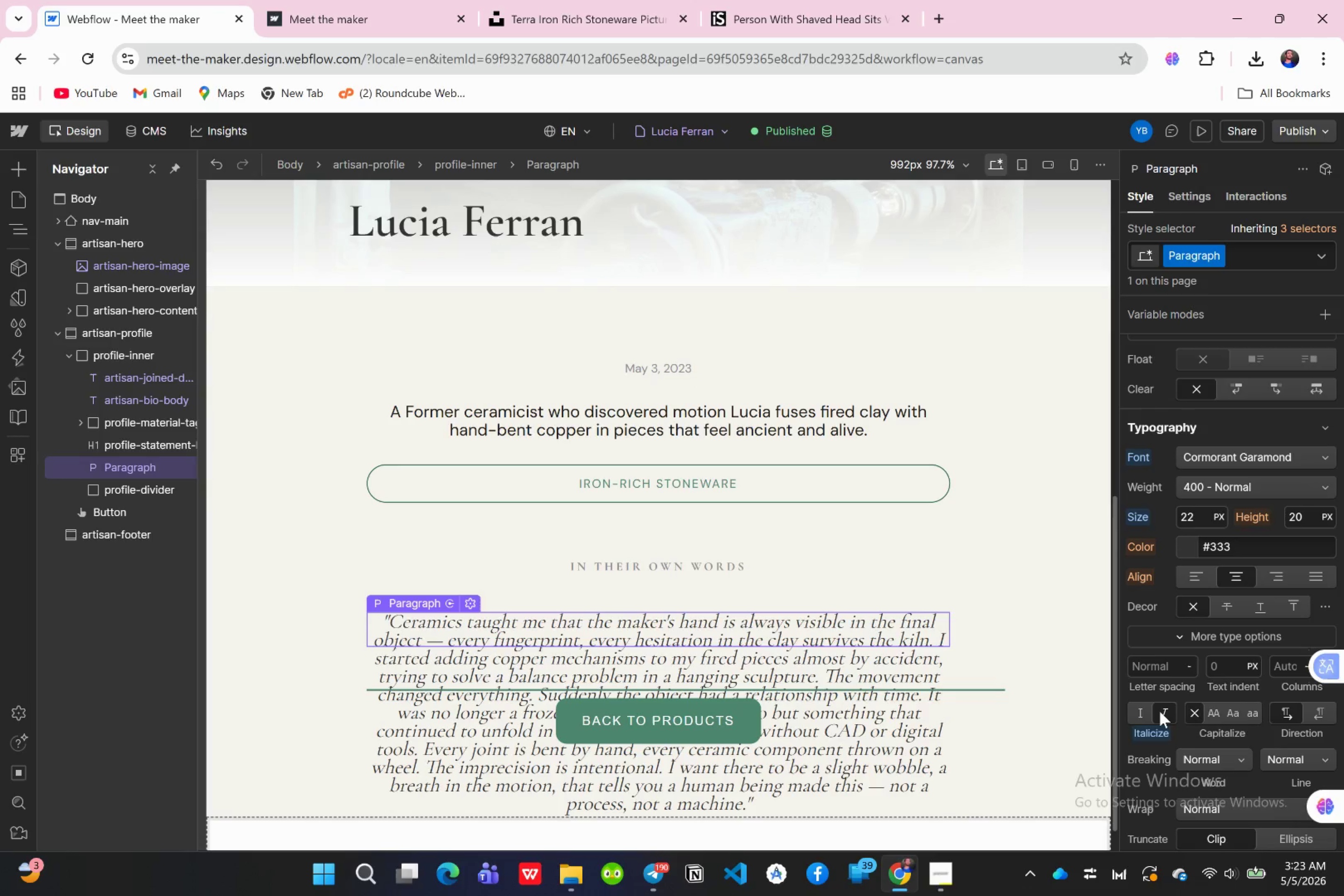 
scroll: coordinate [1235, 561], scroll_direction: down, amount: 6.0
 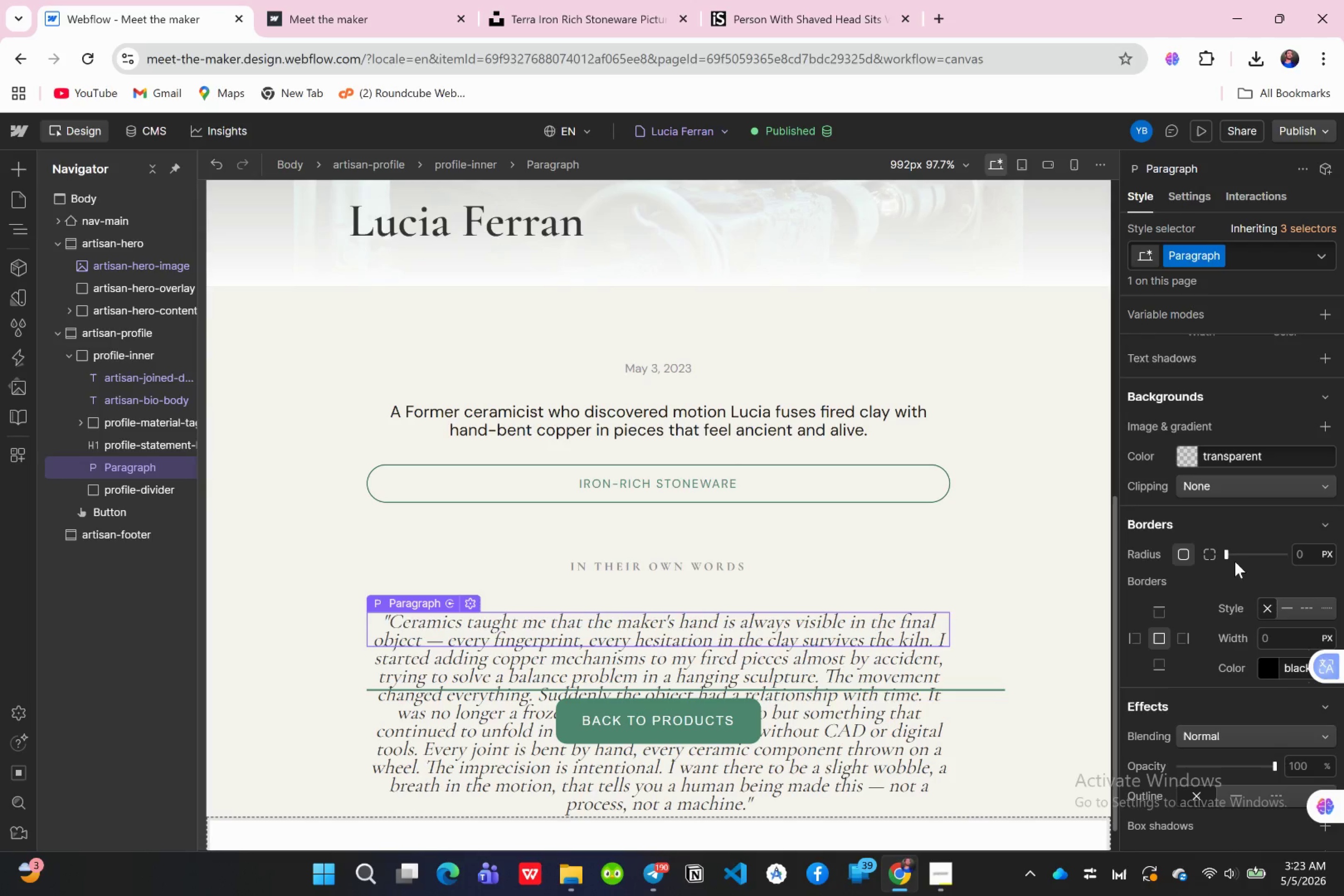 
wait(15.88)
 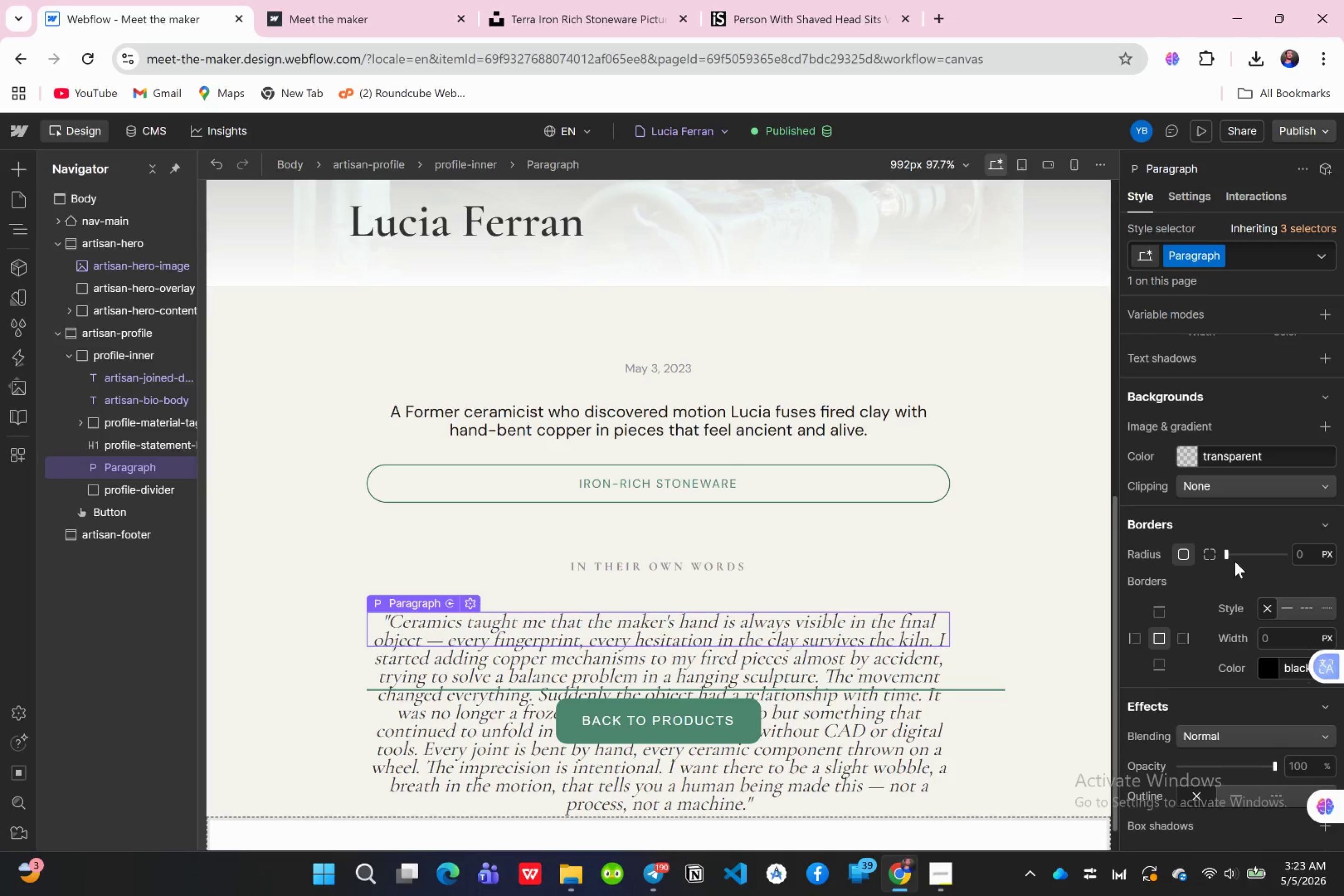 
scroll: coordinate [1219, 496], scroll_direction: up, amount: 5.0
 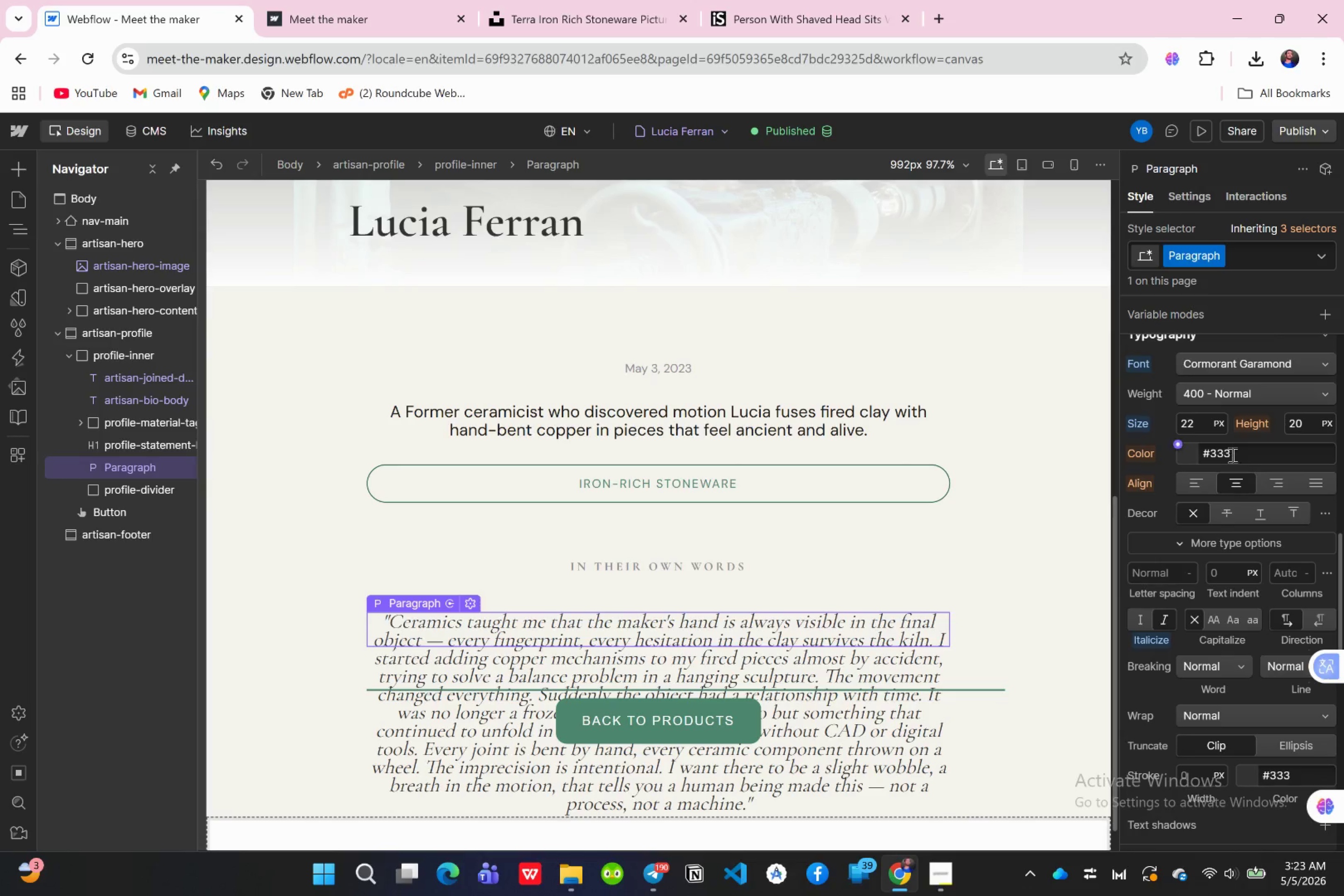 
left_click([1234, 452])
 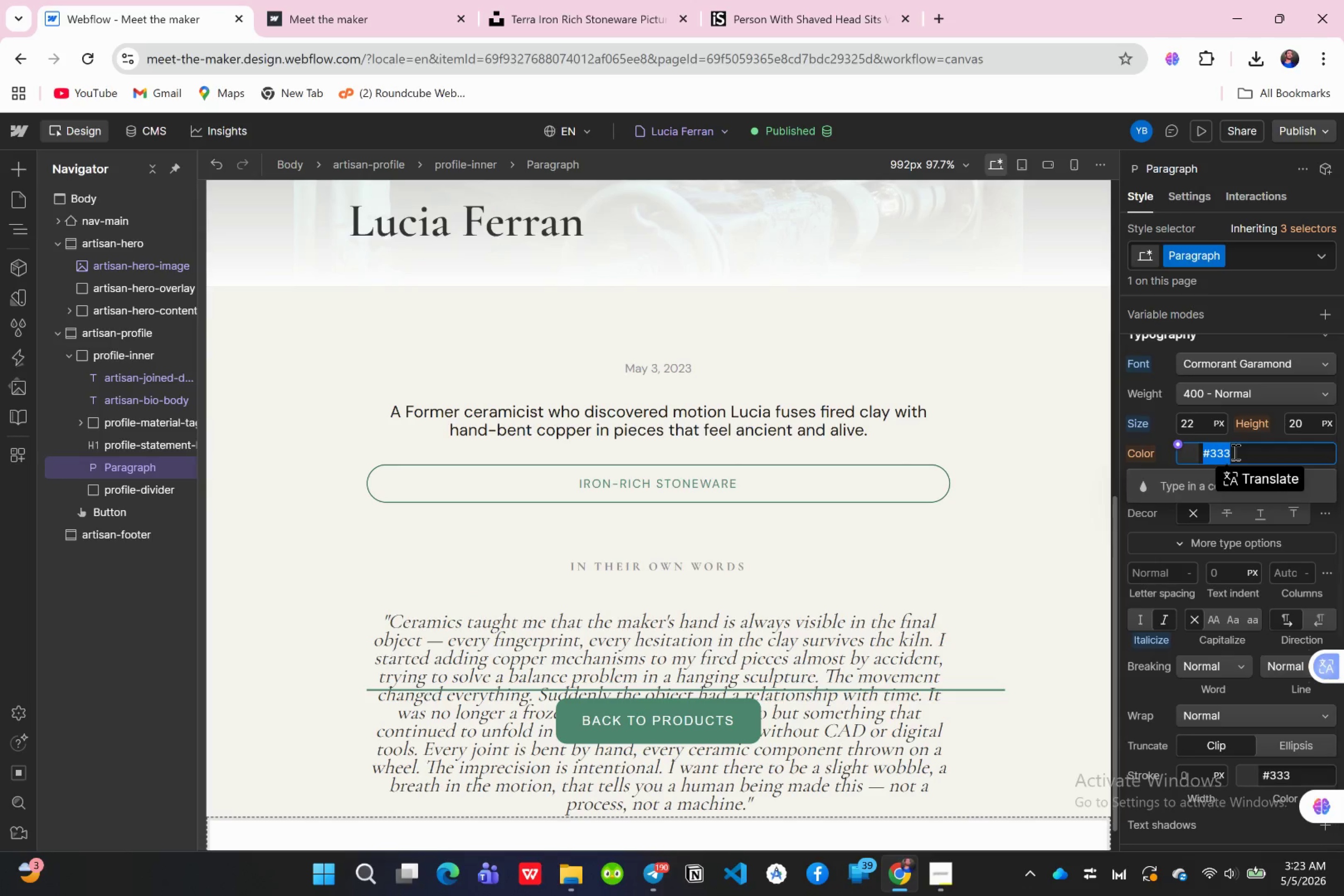 
type(#1c)
 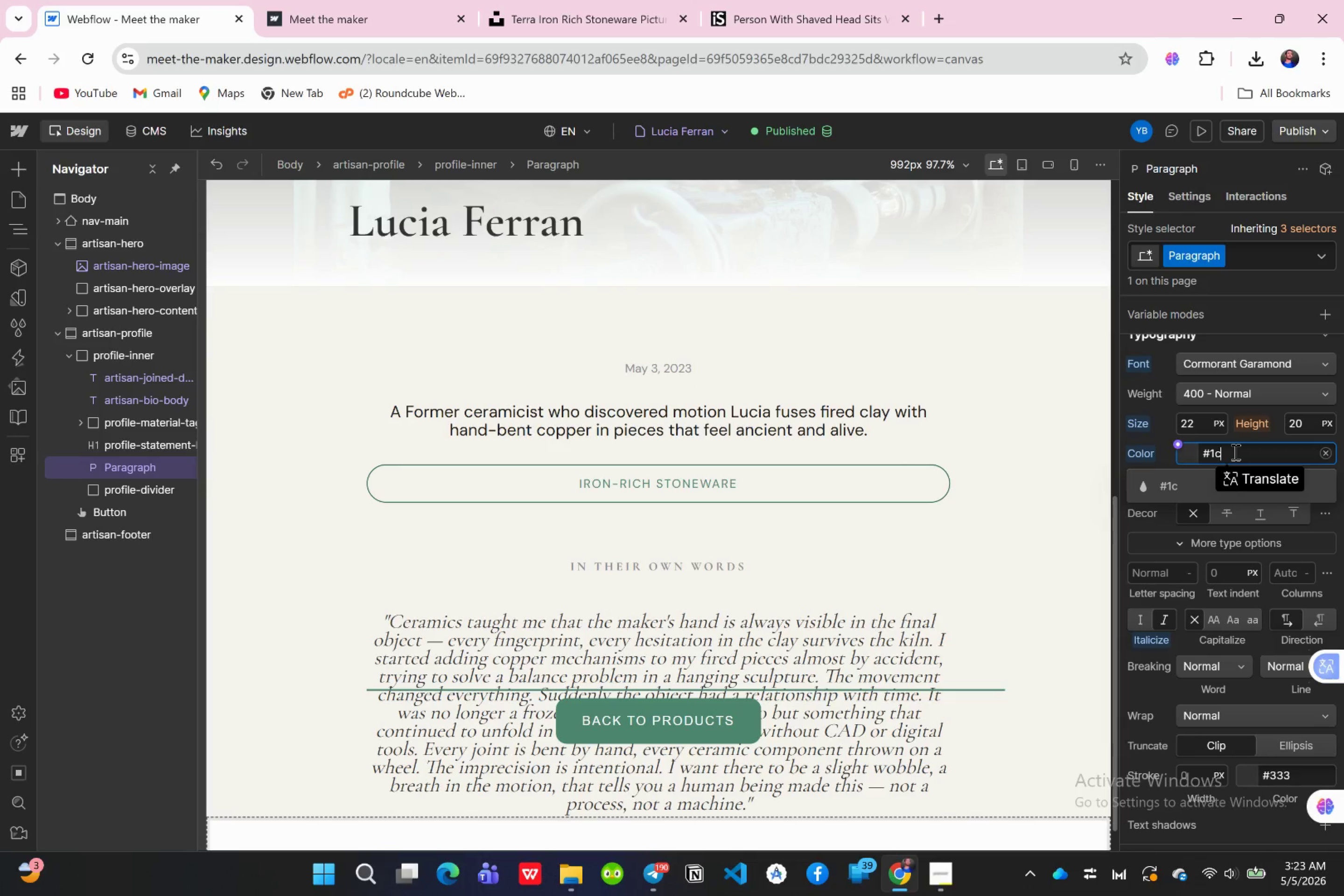 
wait(6.94)
 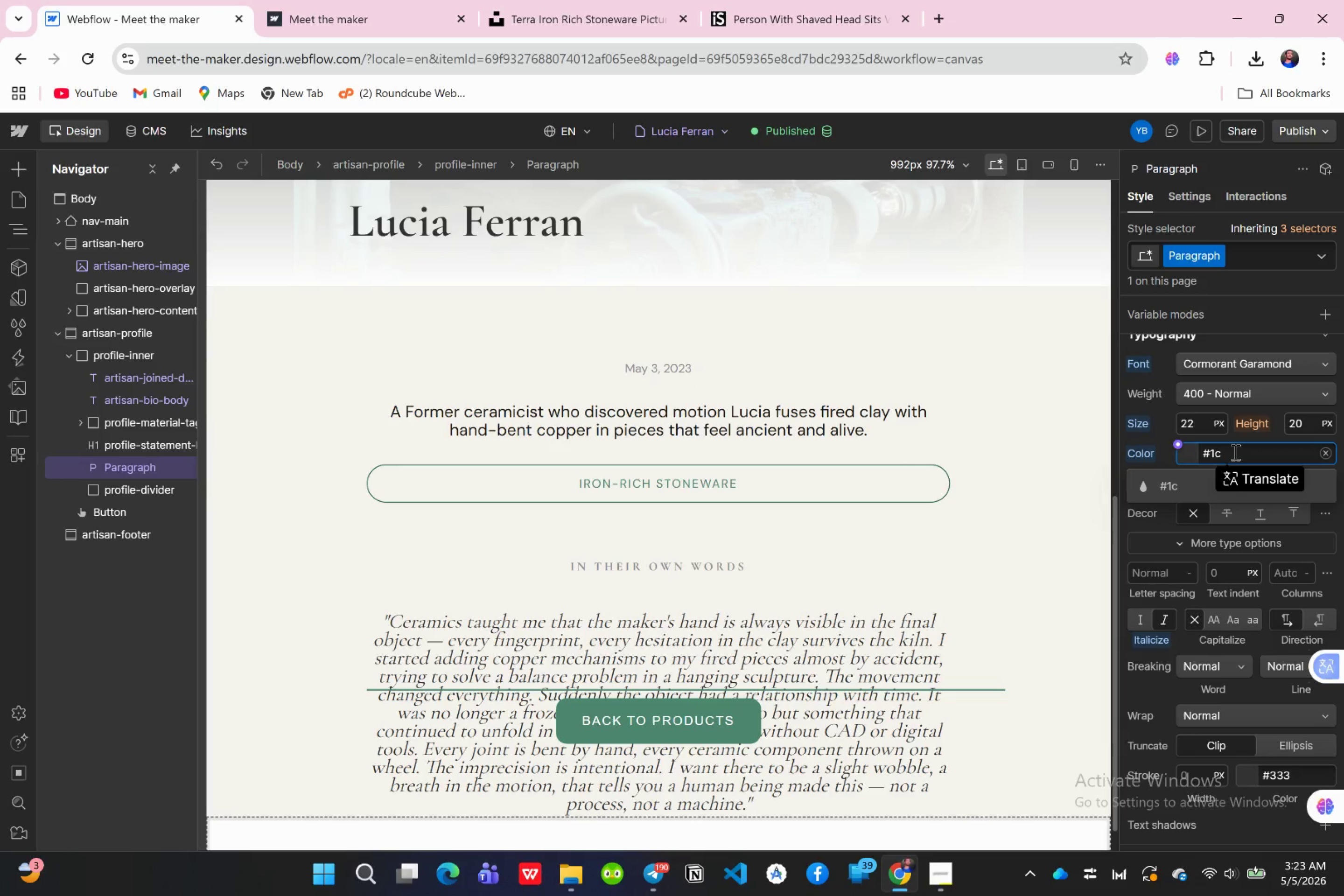 
type(1b)
 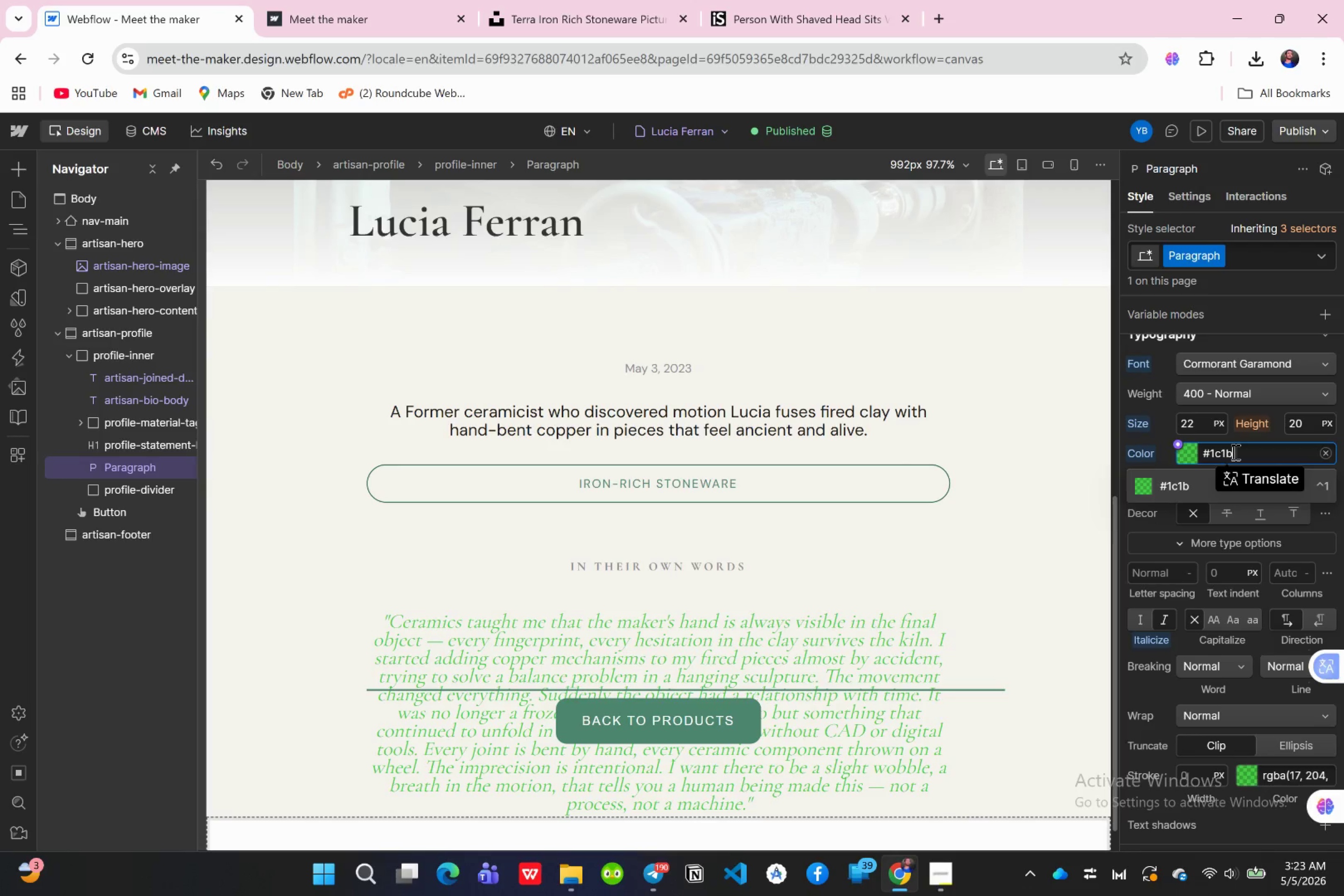 
type(18)
 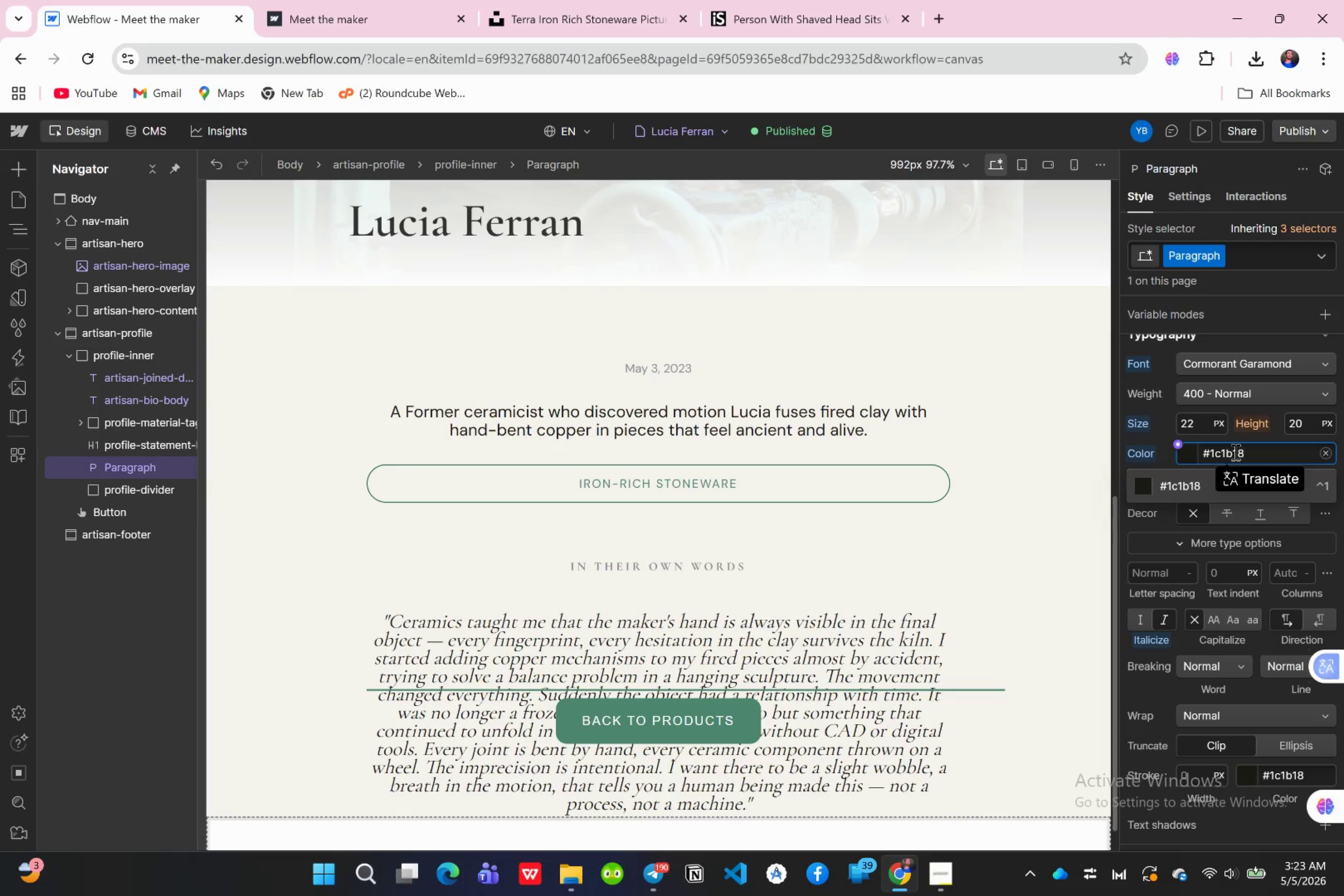 
key(Enter)
 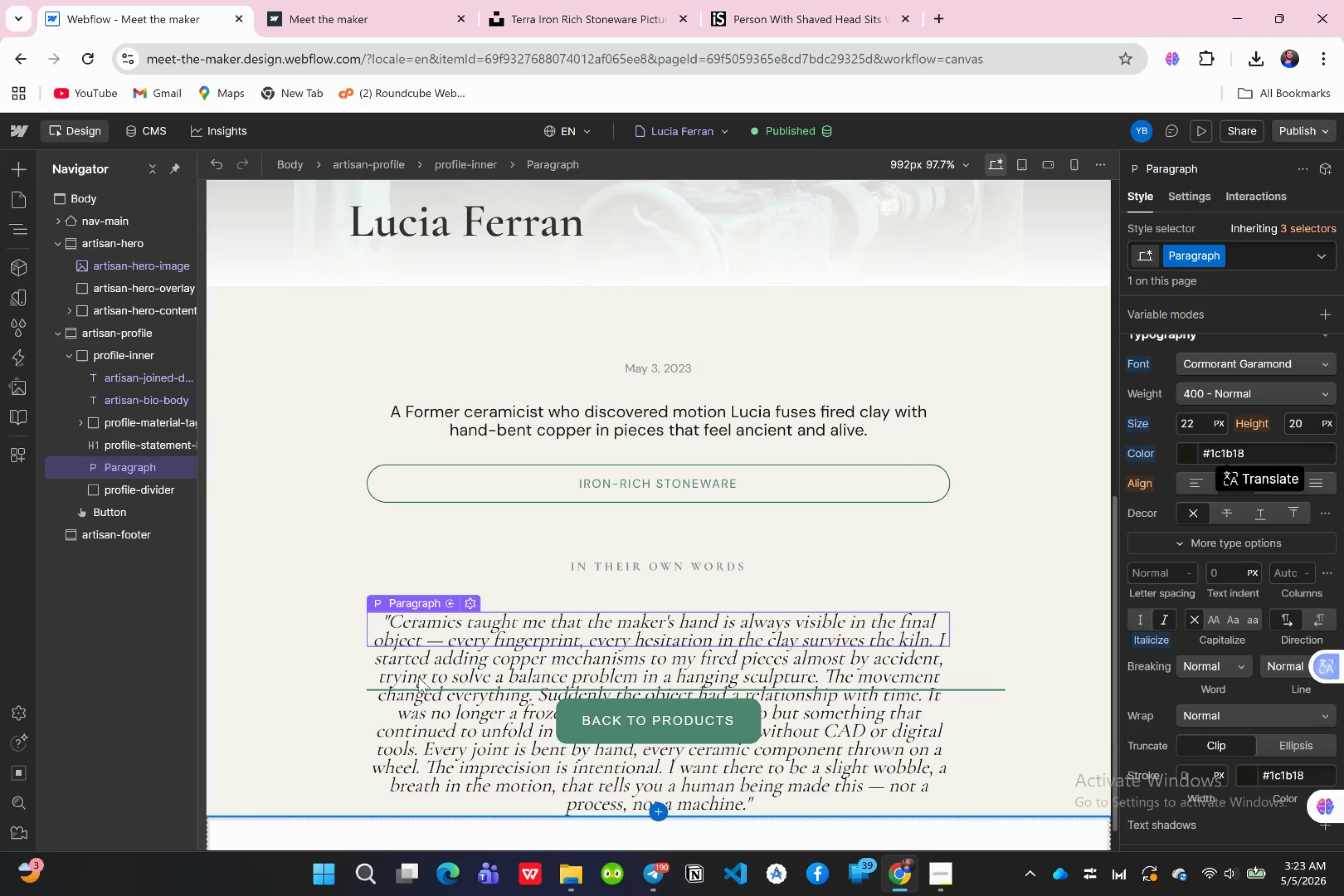 
wait(5.1)
 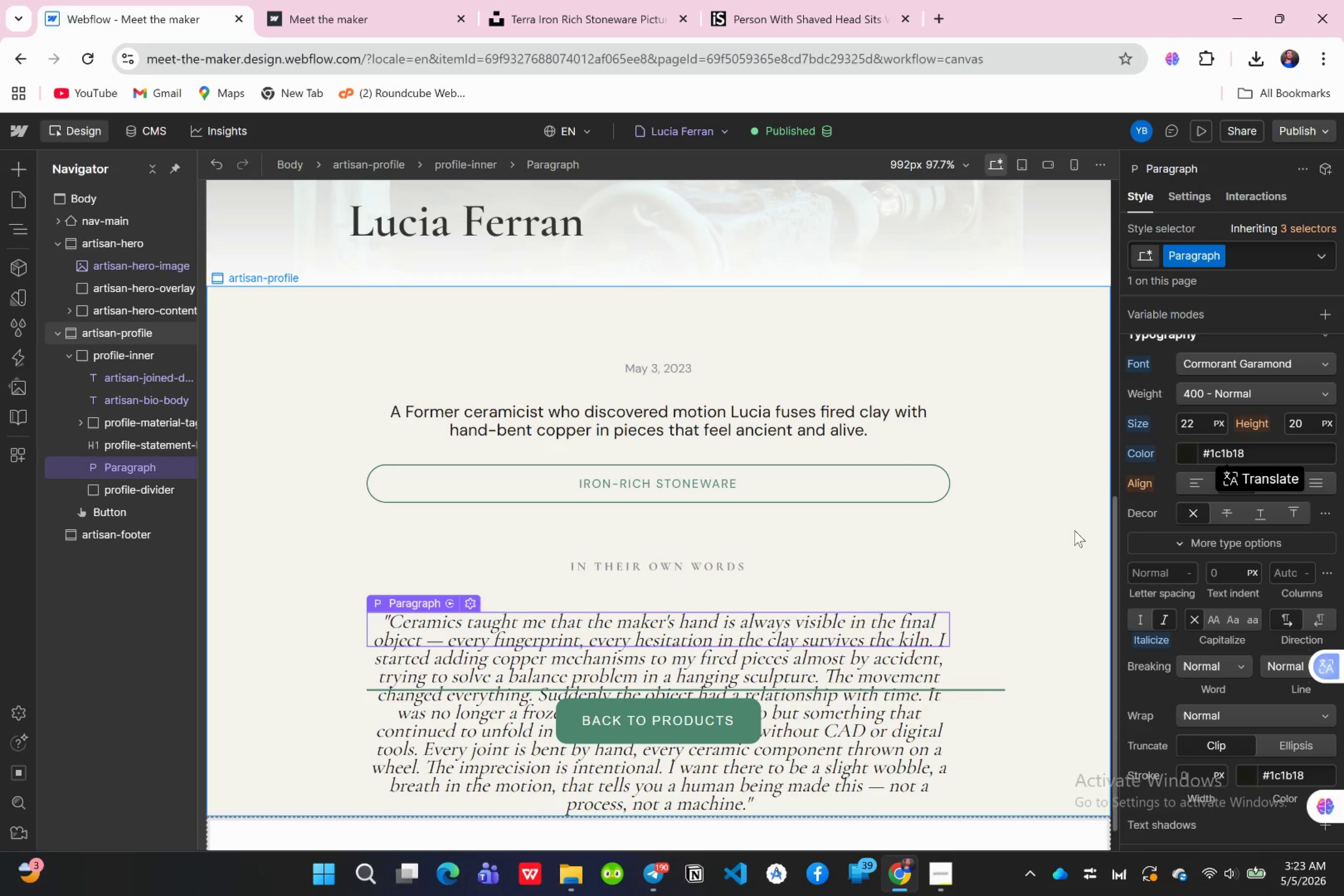 
scroll: coordinate [622, 563], scroll_direction: down, amount: 12.0
 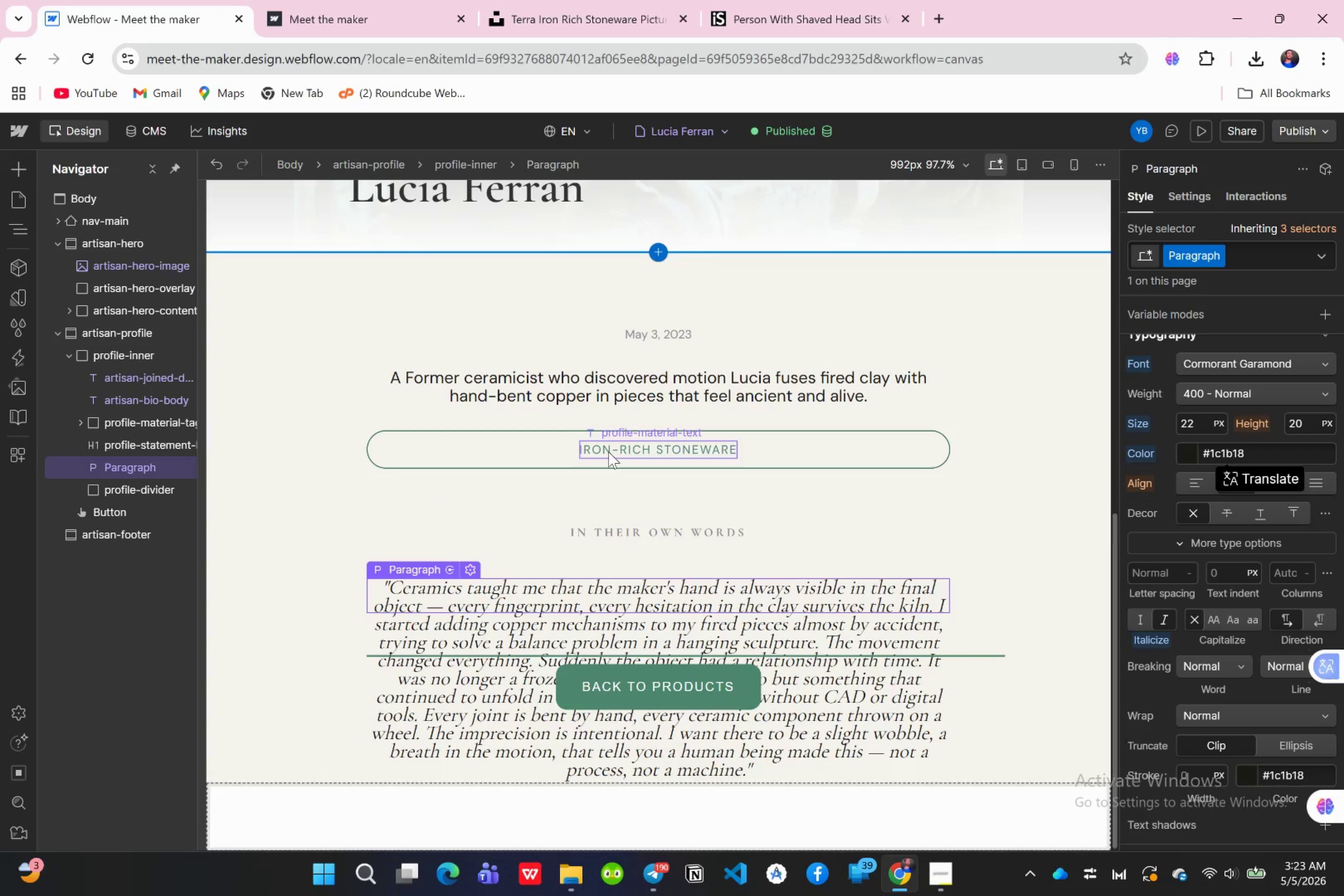 
wait(9.76)
 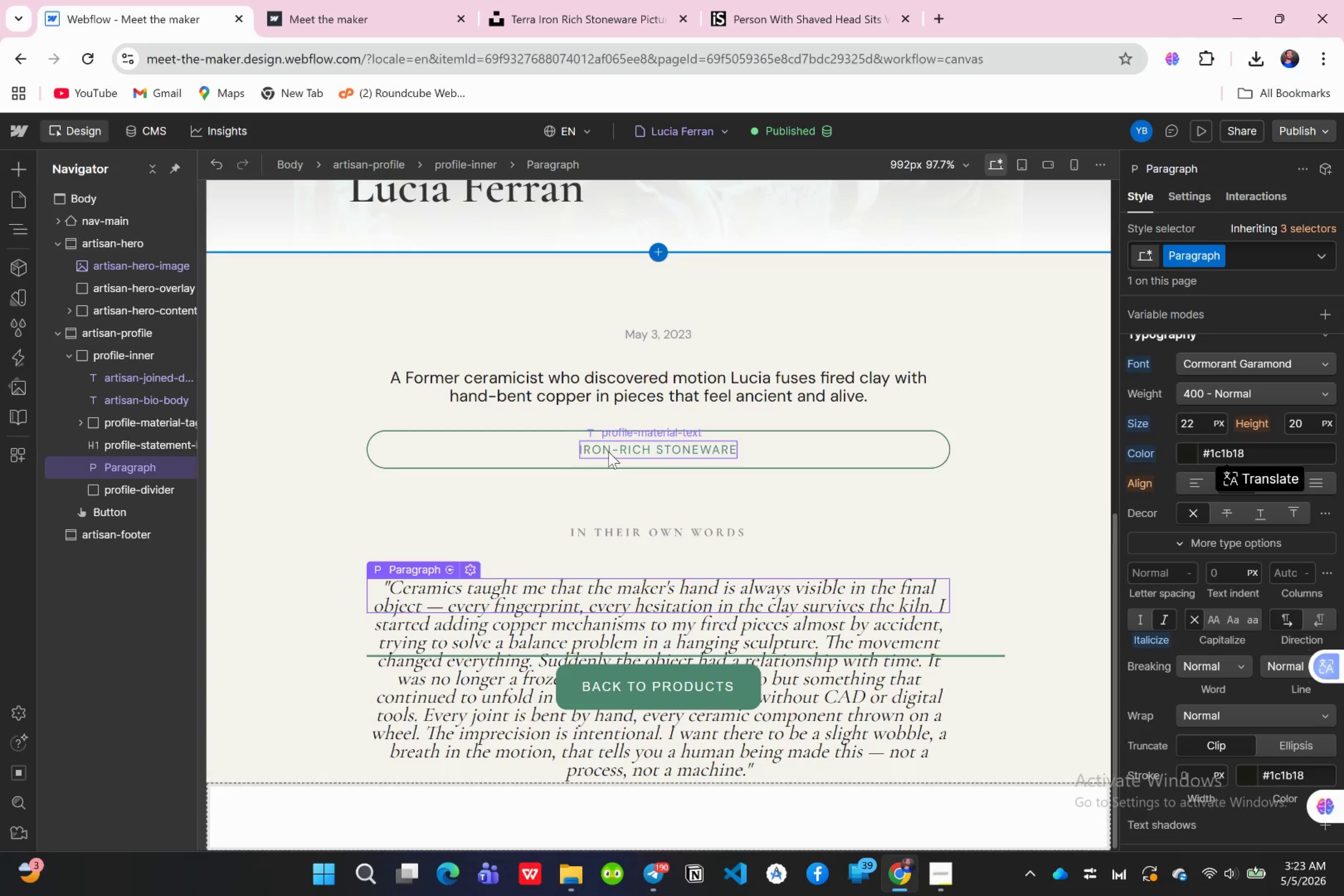 
left_click_drag(start_coordinate=[632, 676], to_coordinate=[632, 682])
 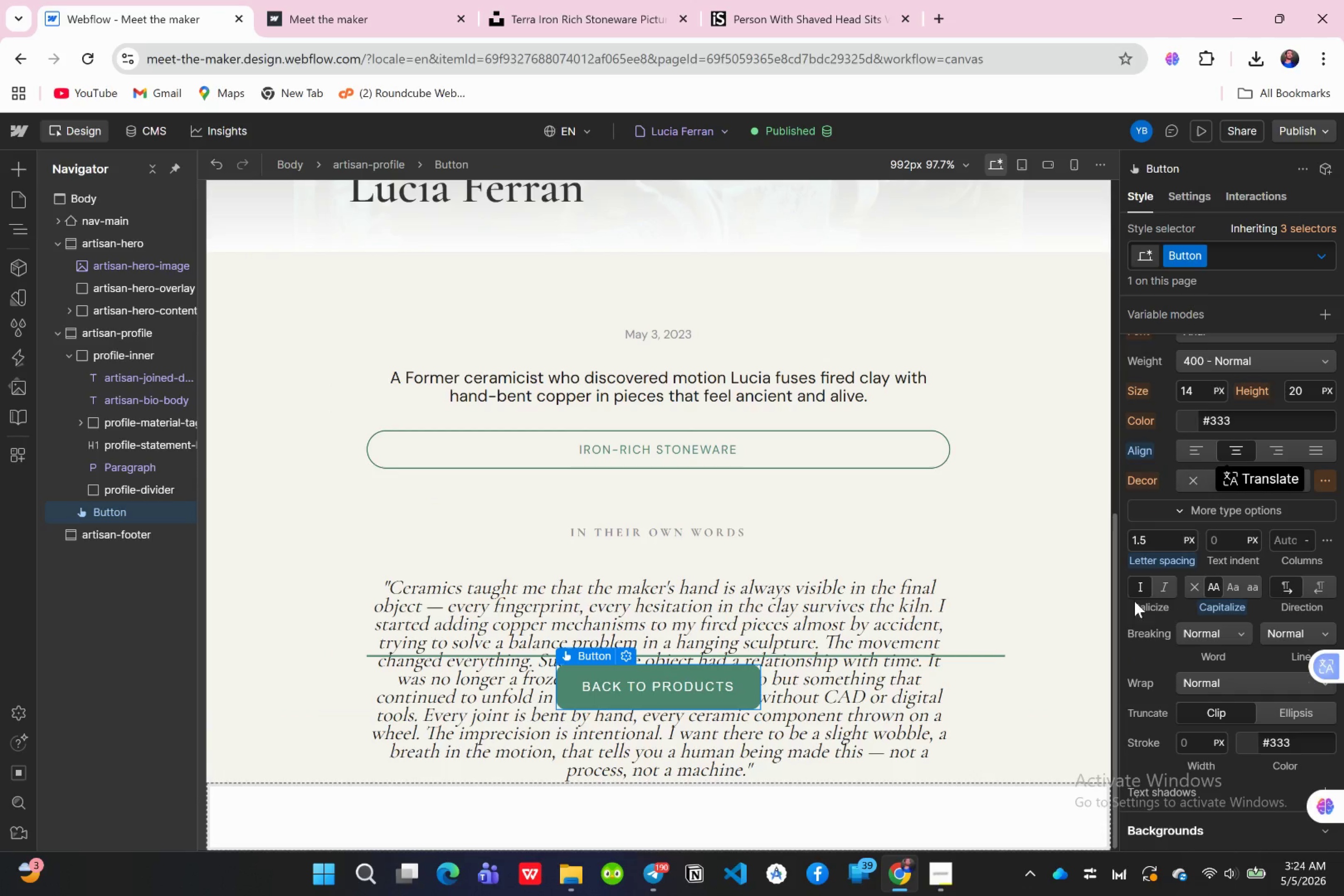 
scroll: coordinate [1213, 584], scroll_direction: down, amount: 6.0
 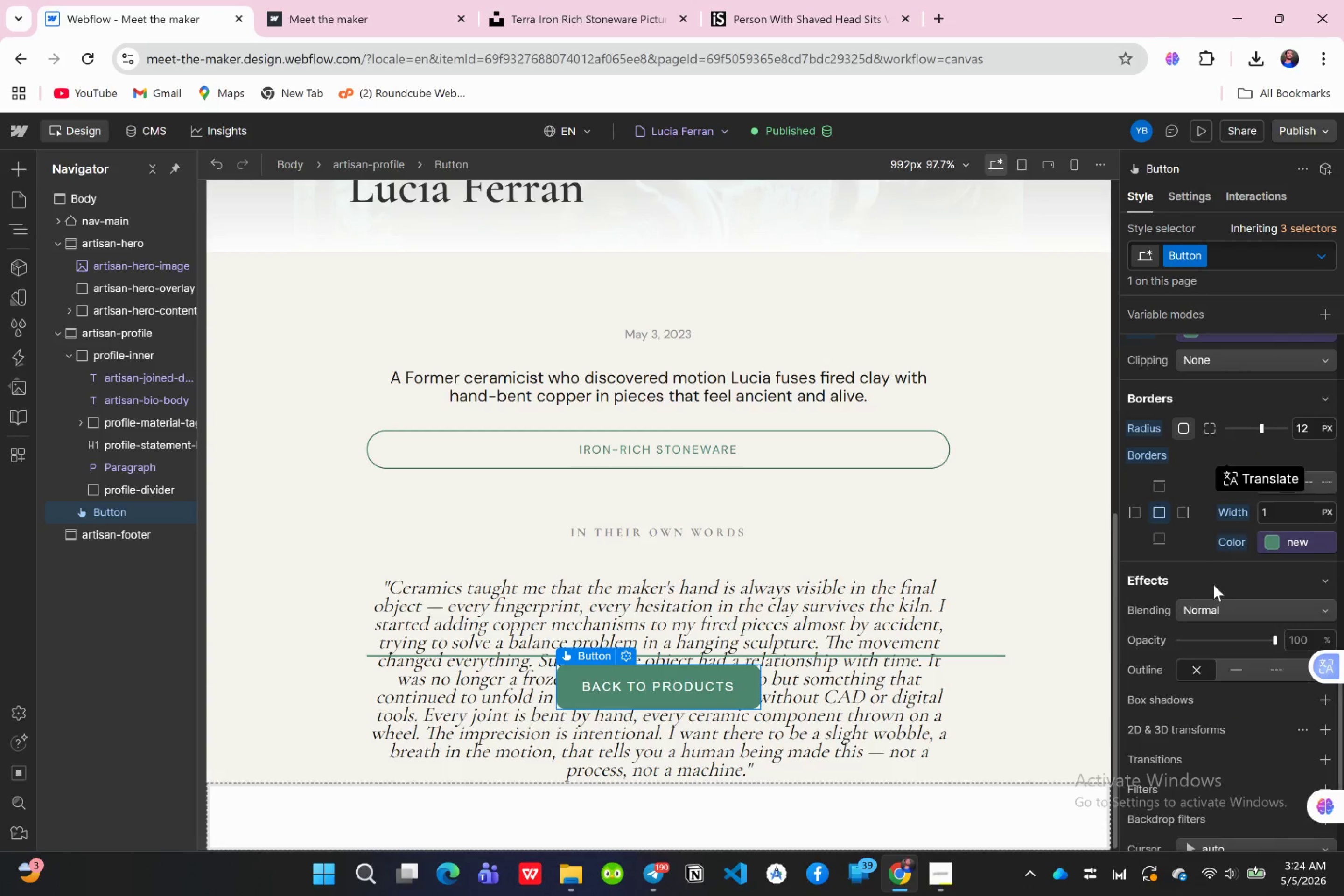 
scroll: coordinate [1291, 518], scroll_direction: up, amount: 9.0
 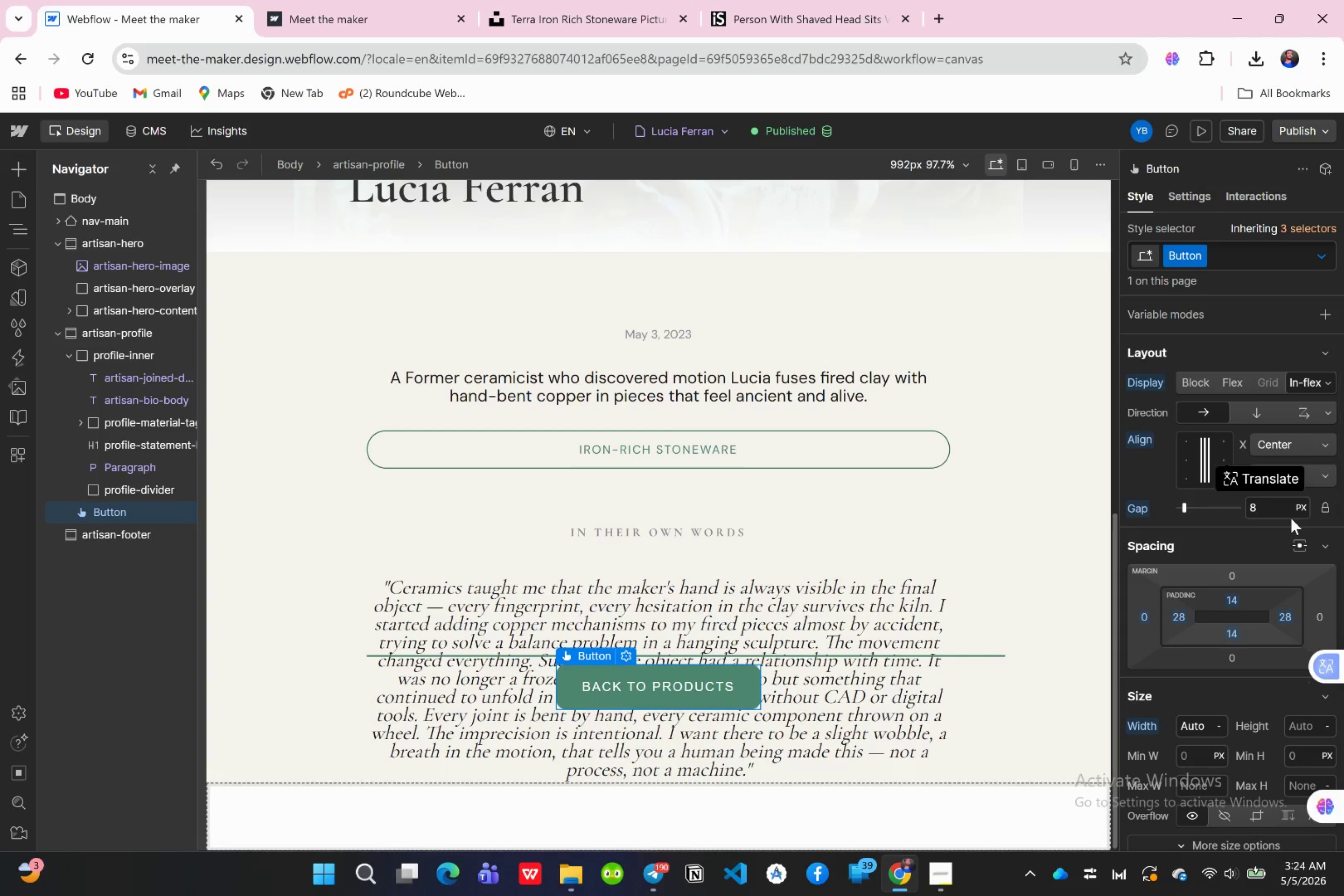 
scroll: coordinate [1270, 532], scroll_direction: down, amount: 18.0
 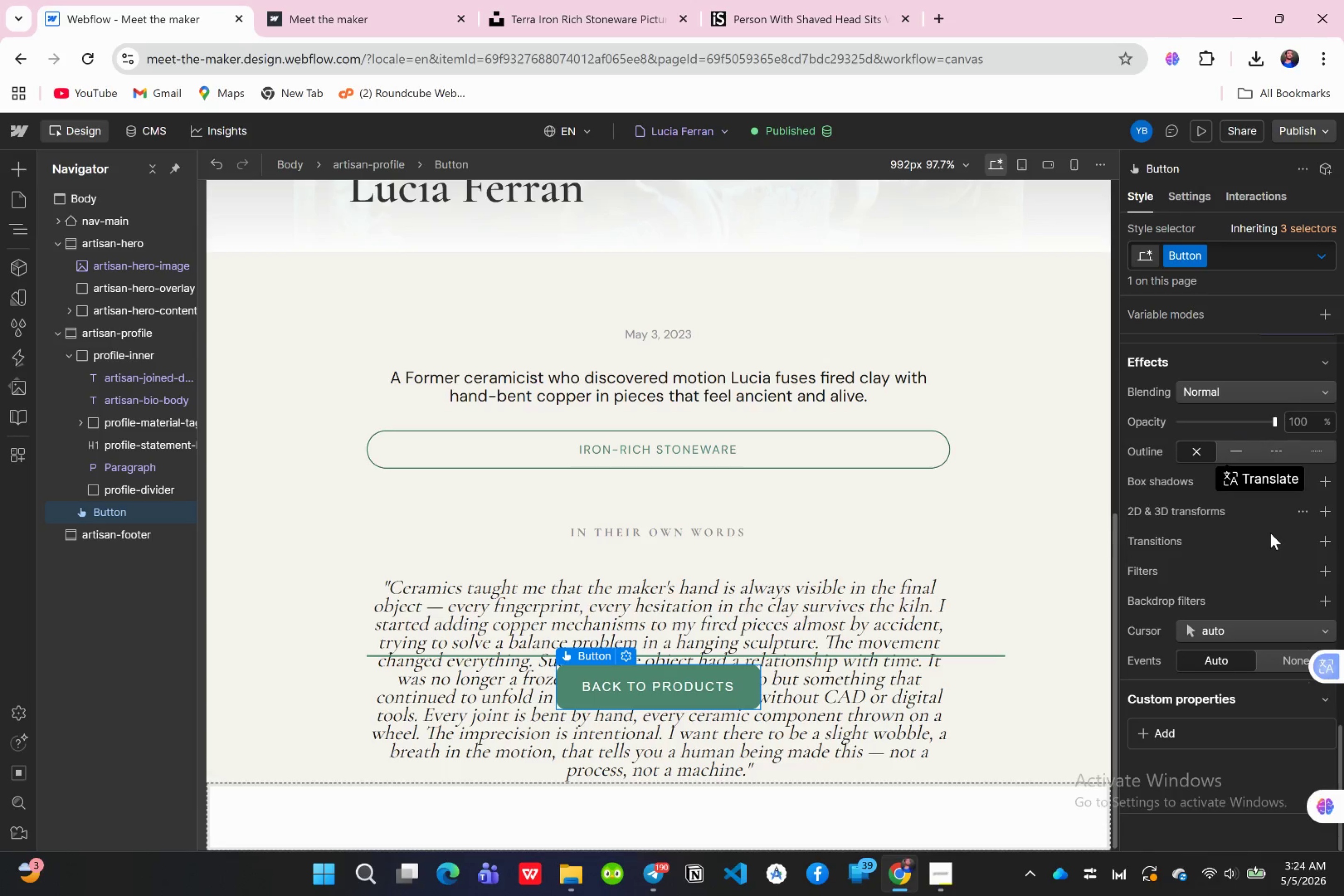 
scroll: coordinate [1260, 541], scroll_direction: up, amount: 11.0
 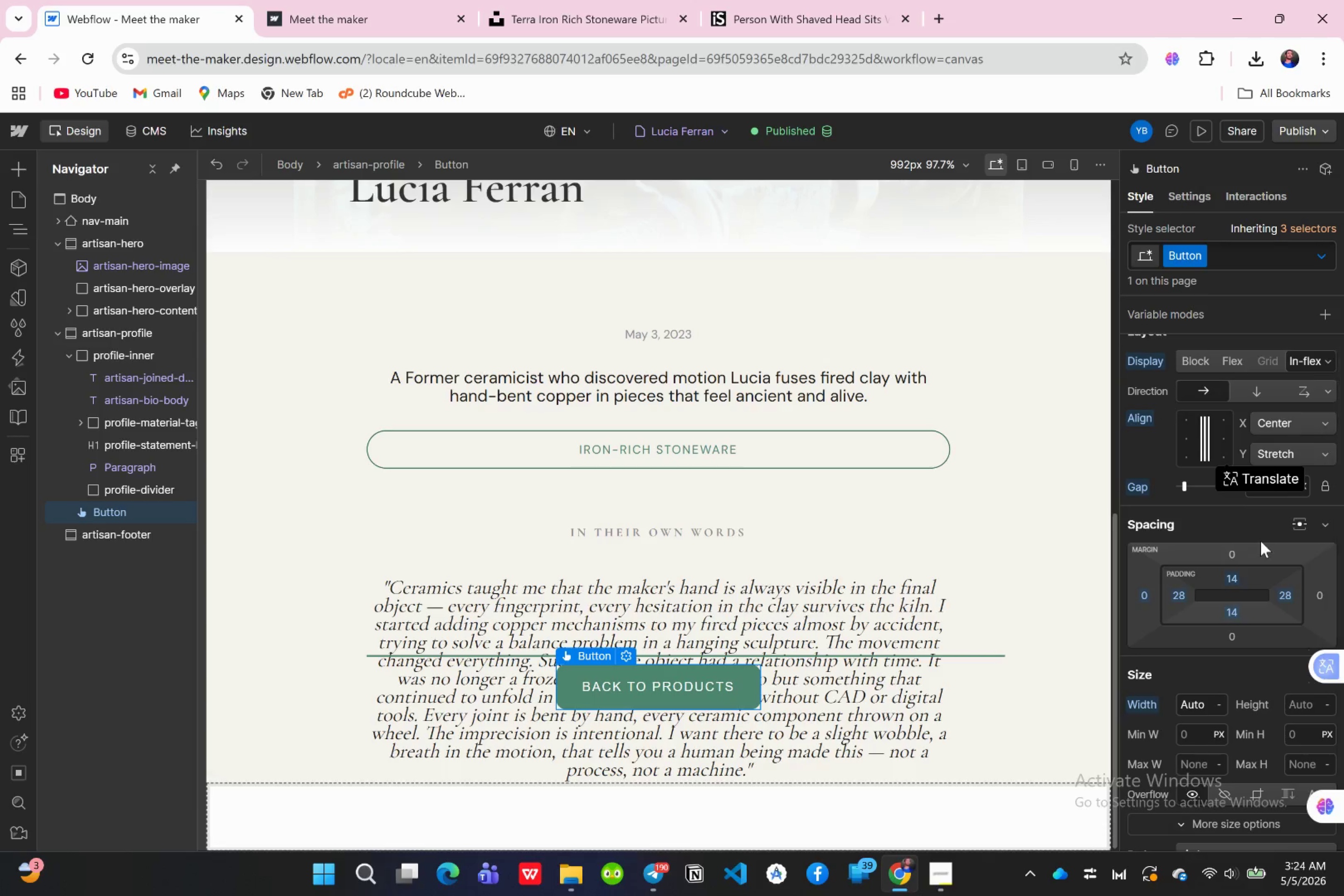 
scroll: coordinate [1257, 548], scroll_direction: none, amount: 0.0
 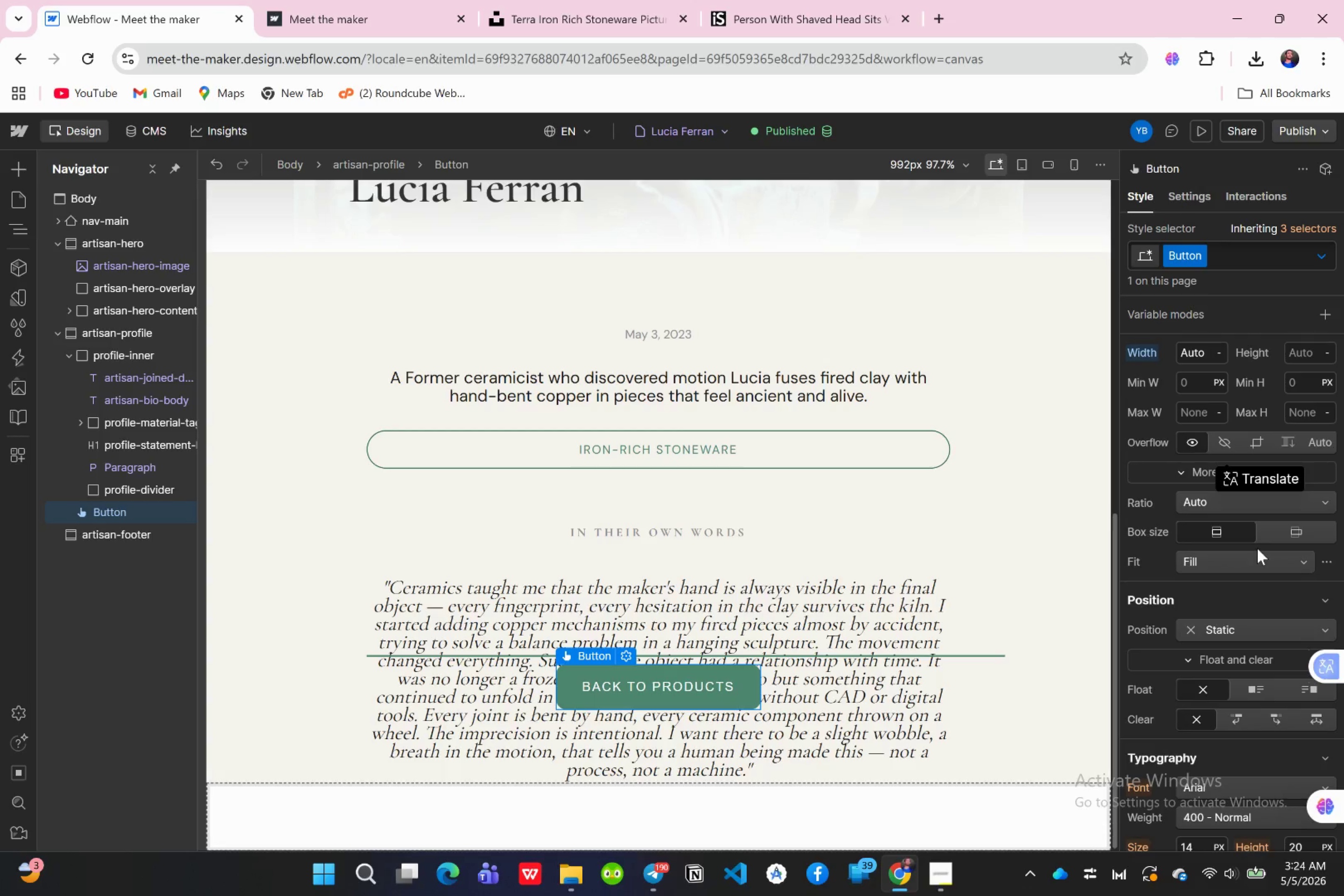 
scroll: coordinate [1238, 441], scroll_direction: down, amount: 2.0
 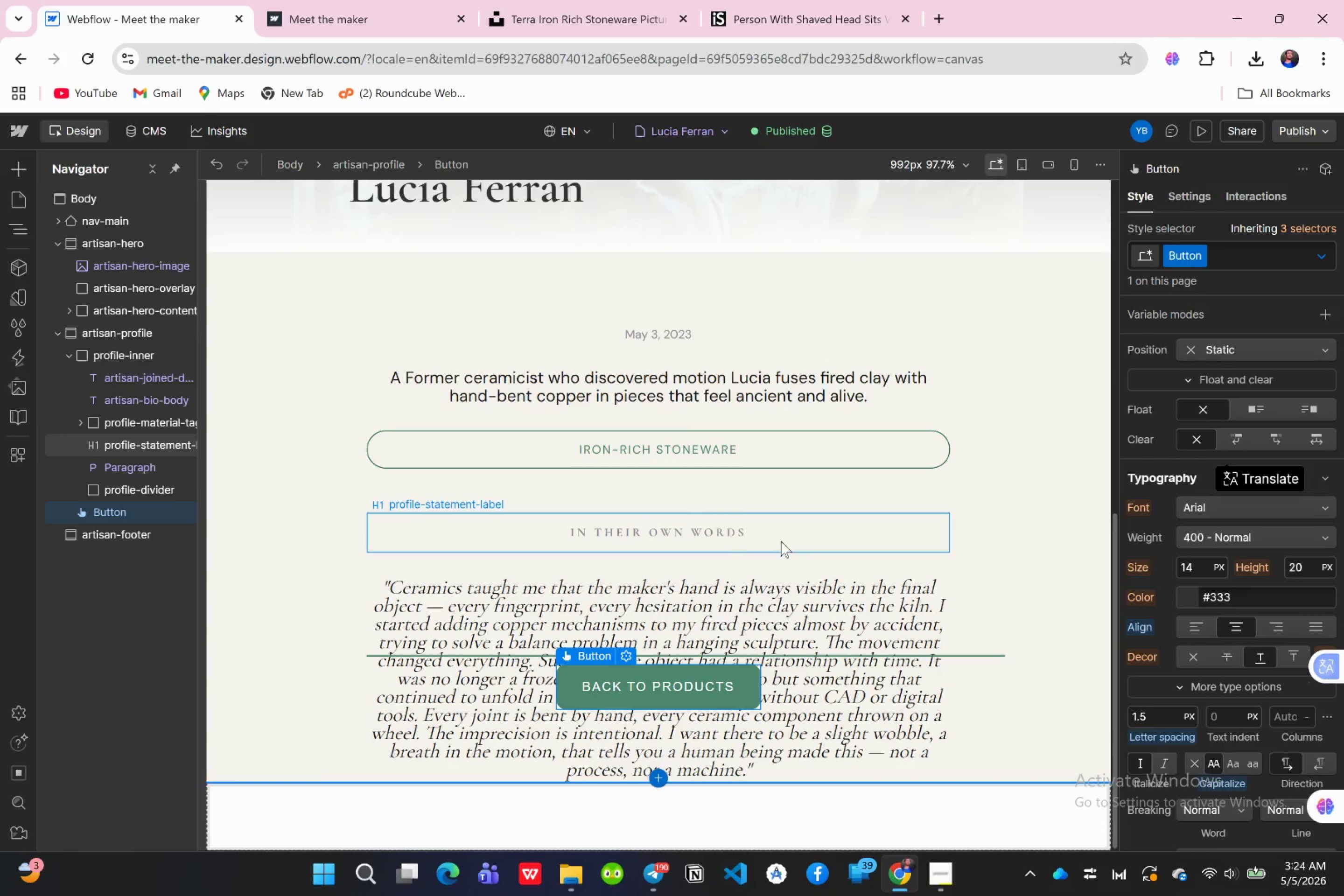 
wait(7.21)
 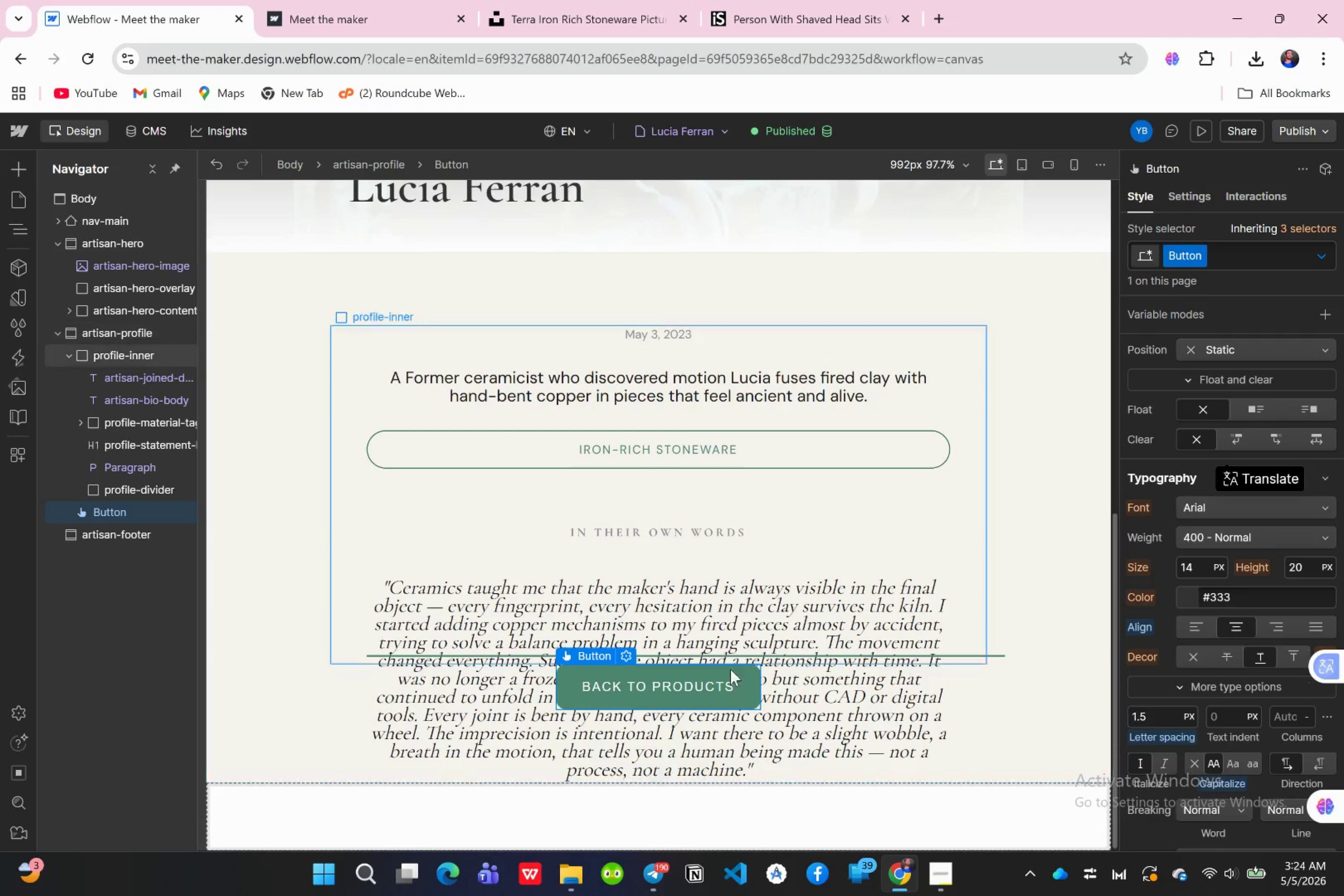 
left_click([133, 332])
 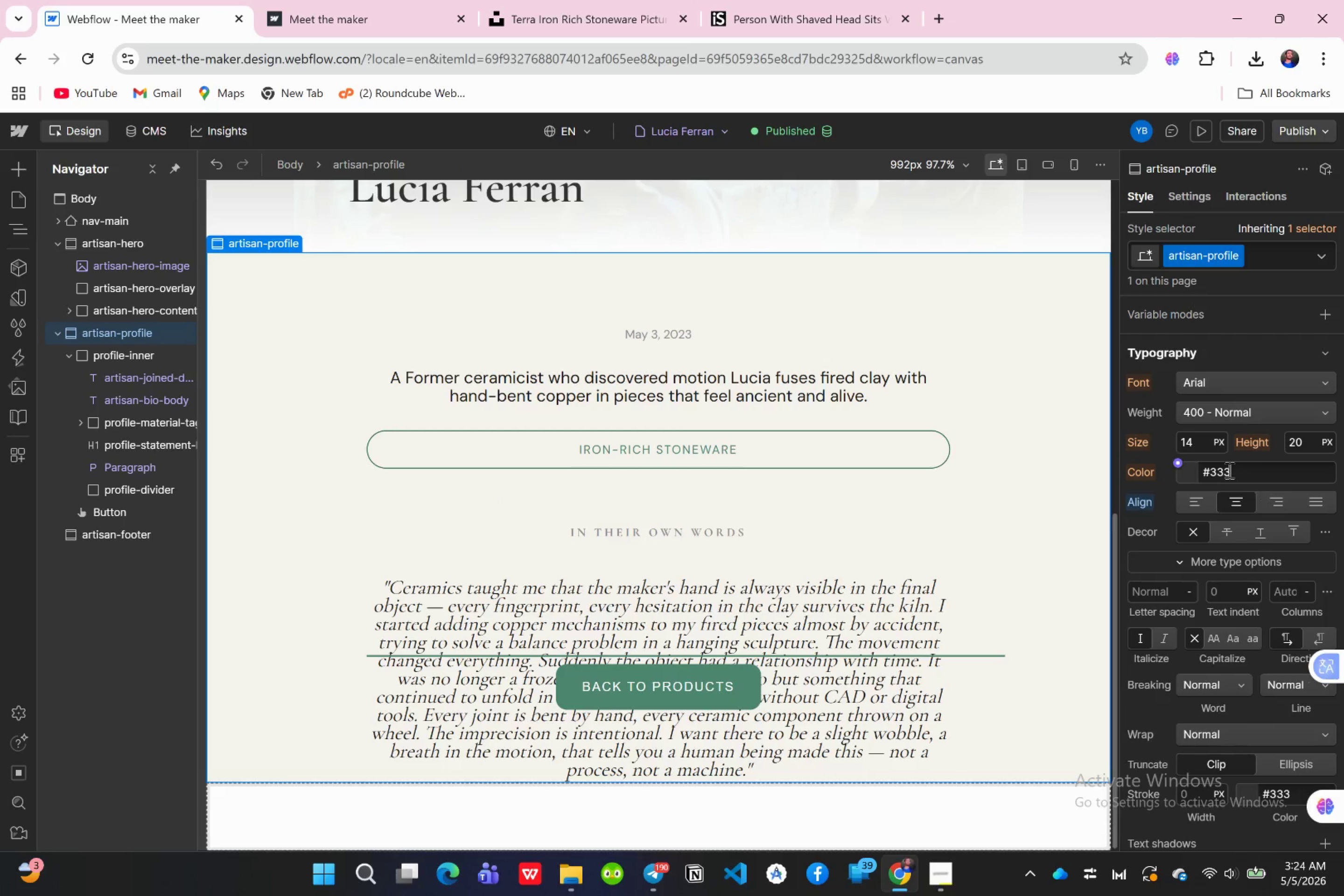 
scroll: coordinate [1251, 500], scroll_direction: down, amount: 3.0
 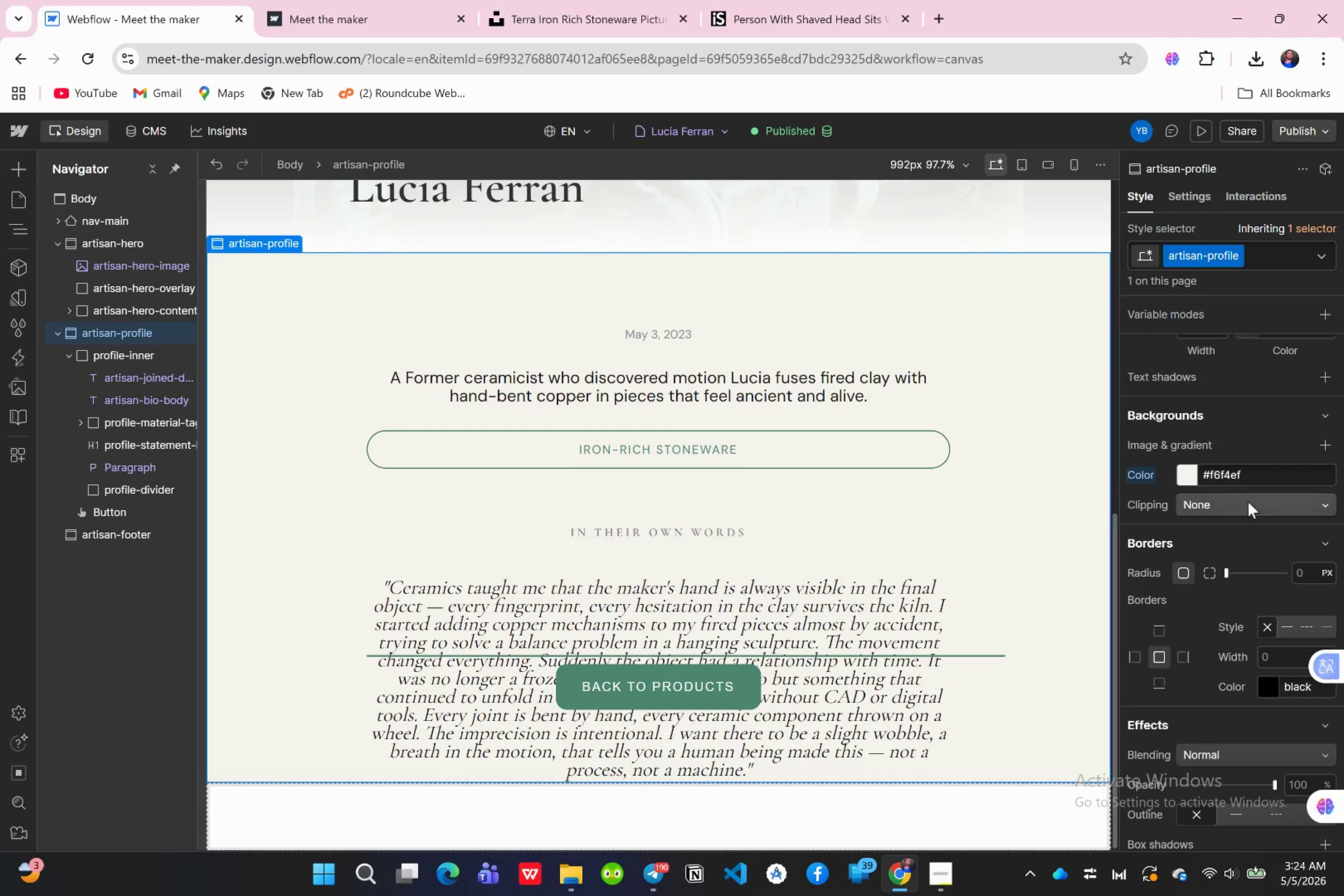 
scroll: coordinate [1247, 502], scroll_direction: up, amount: 8.0
 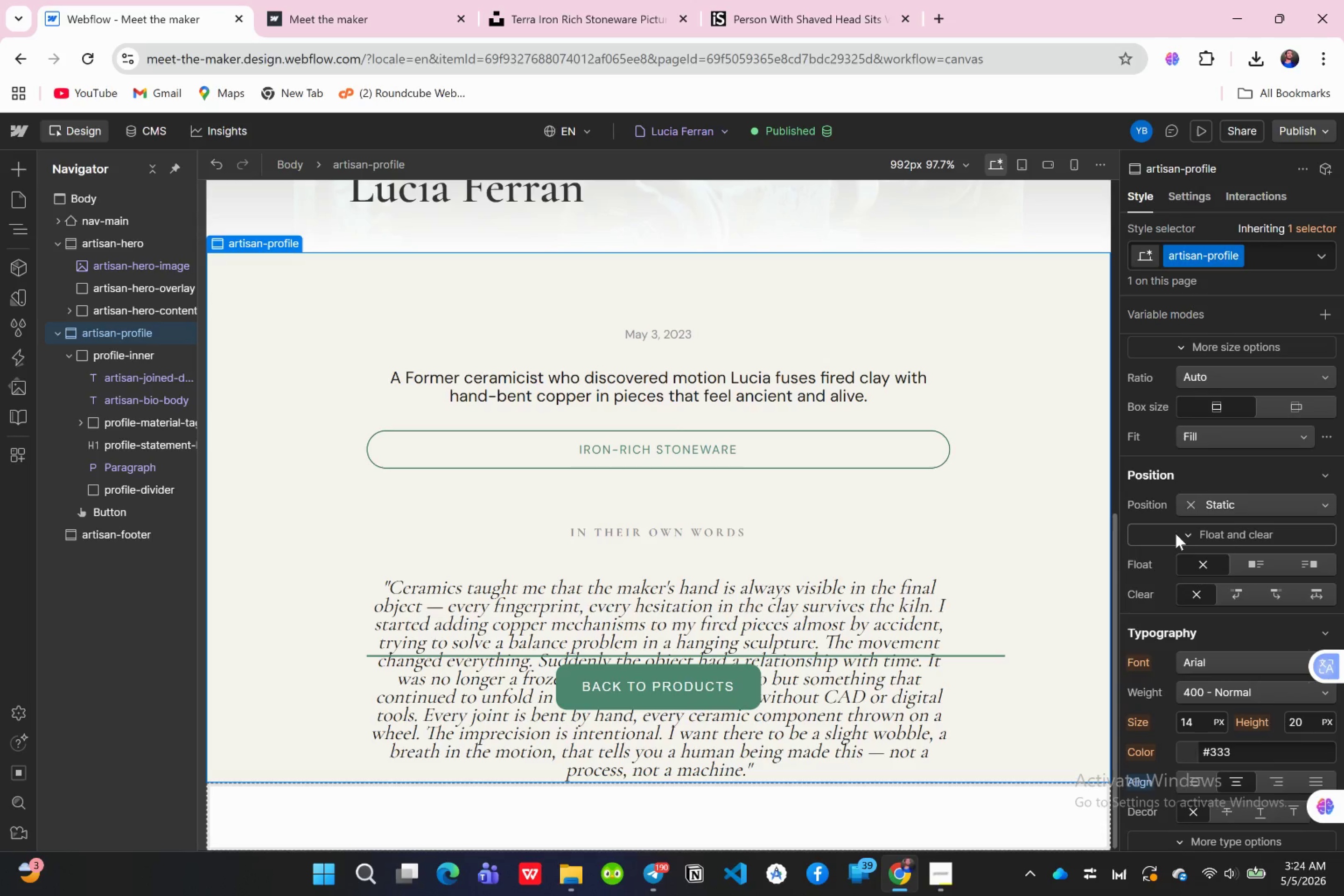 
left_click([1176, 533])
 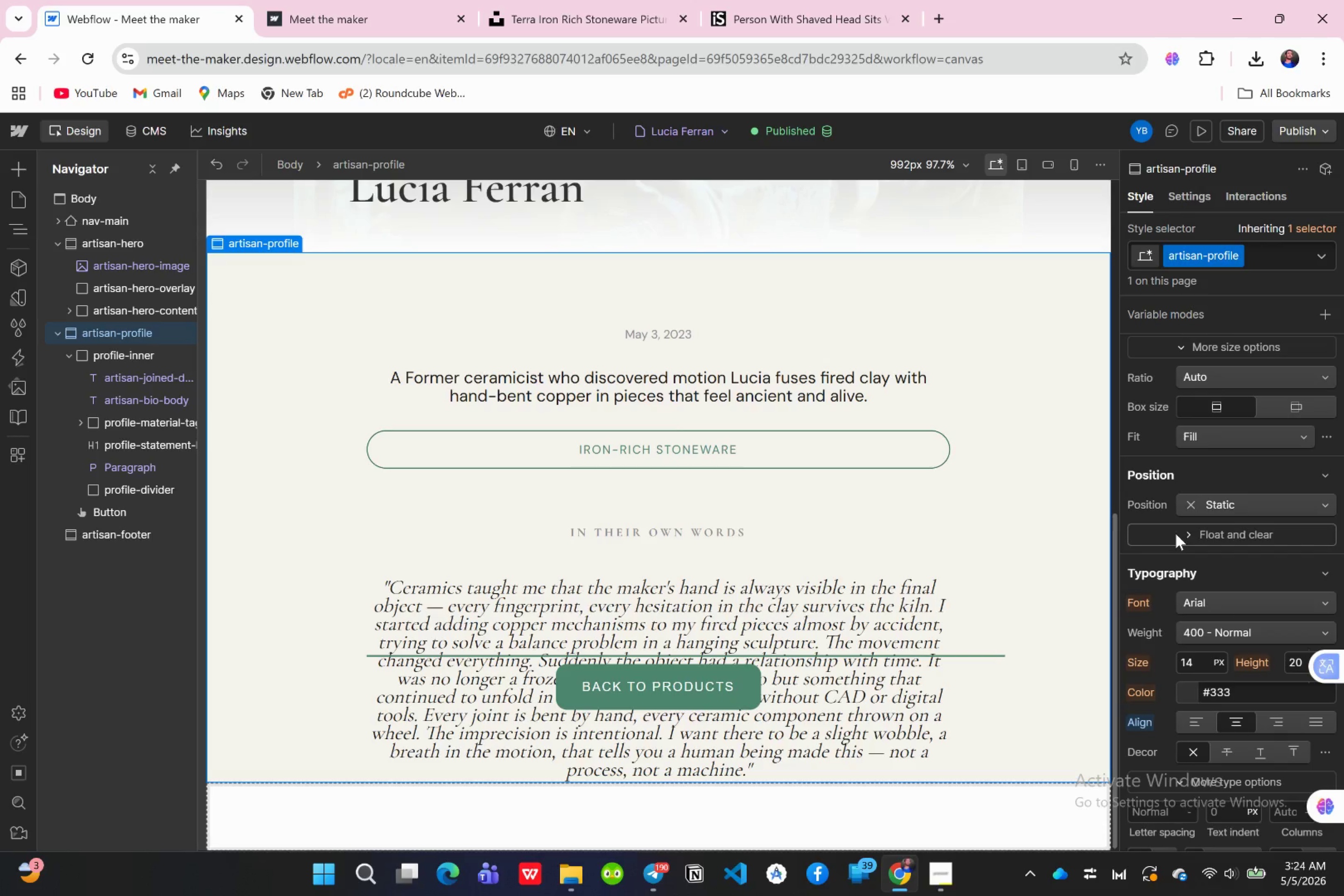 
left_click([1176, 533])
 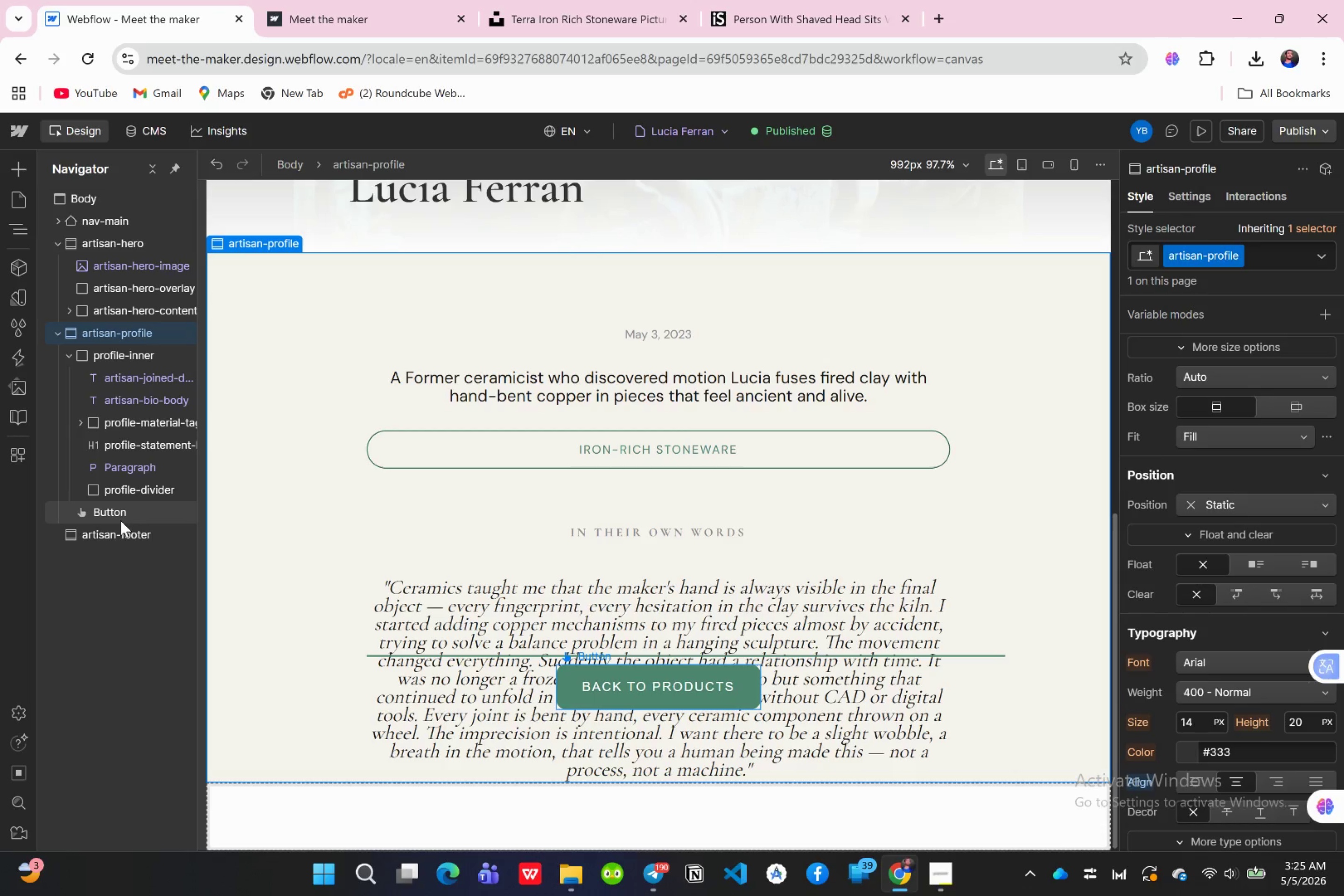 
wait(22.21)
 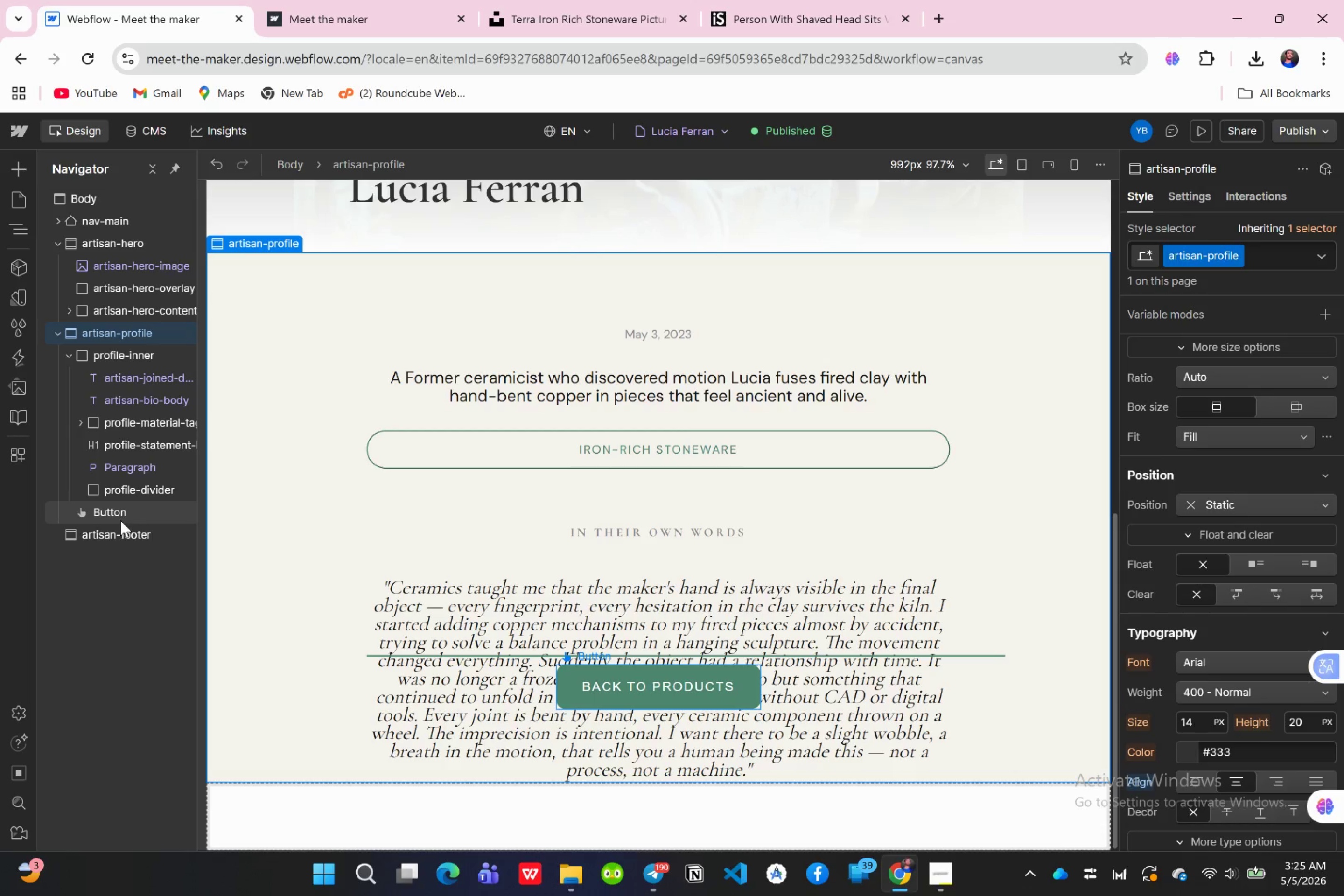 
left_click([133, 476])
 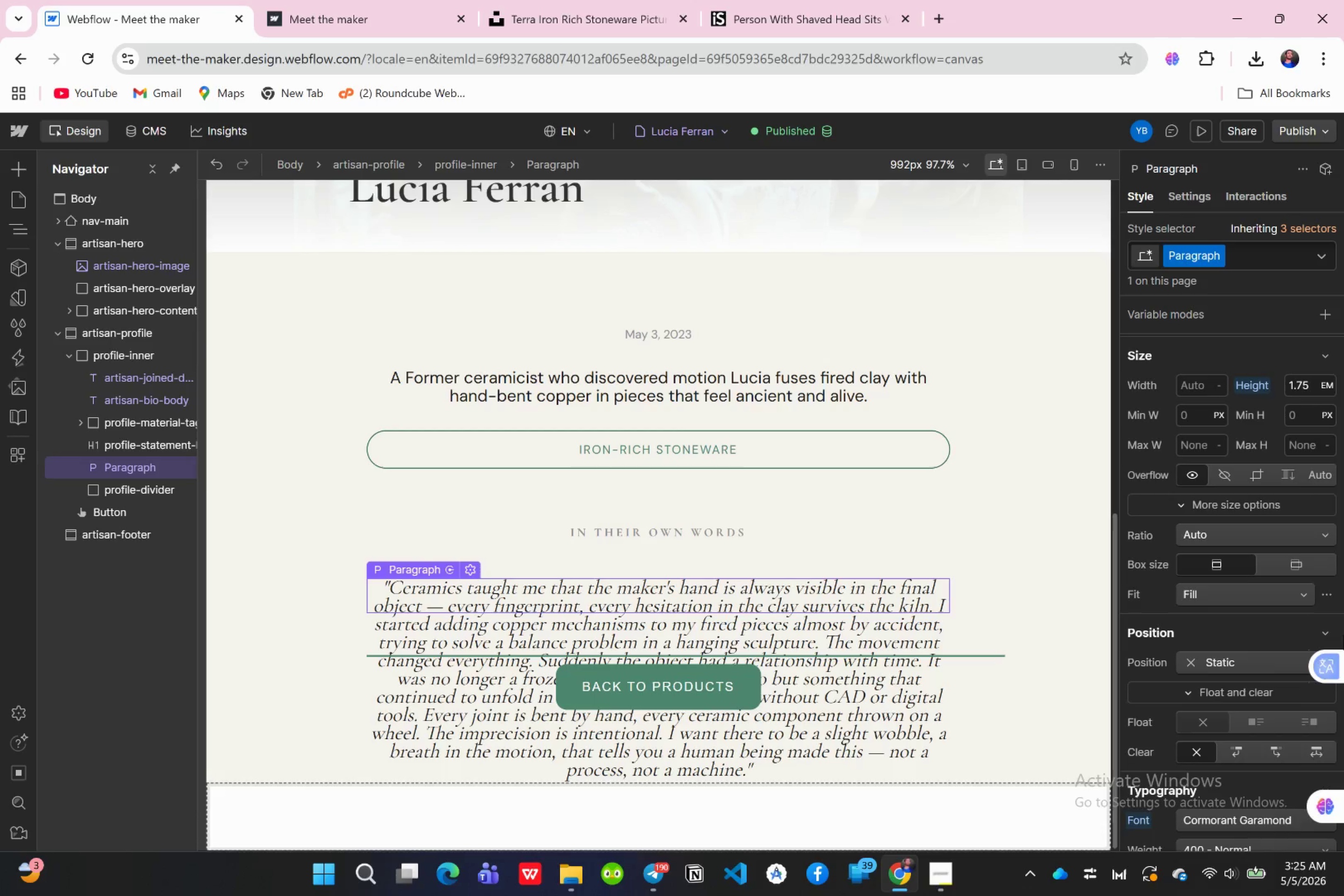 
scroll: coordinate [1240, 555], scroll_direction: up, amount: 3.0
 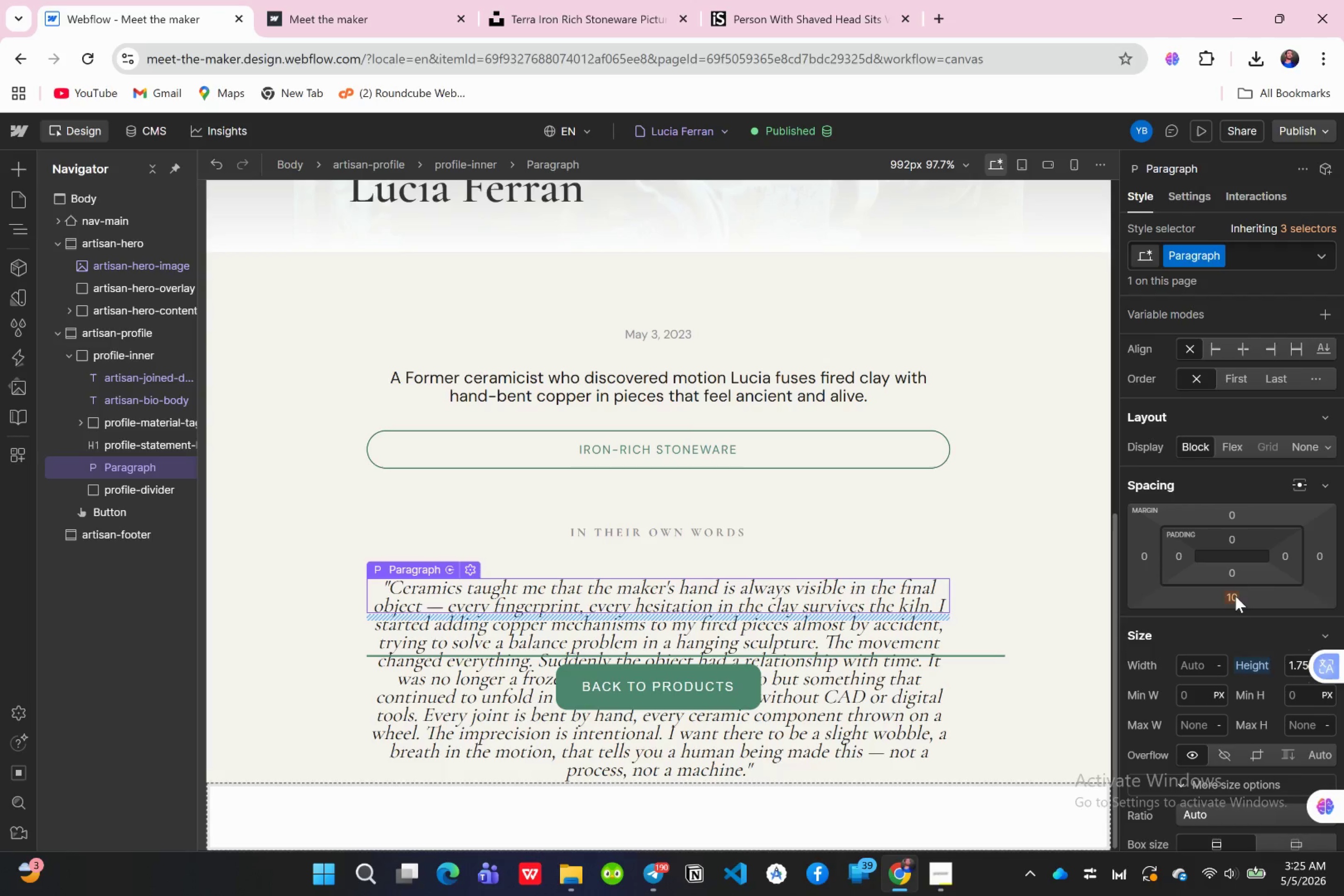 
left_click_drag(start_coordinate=[1235, 596], to_coordinate=[1250, 756])
 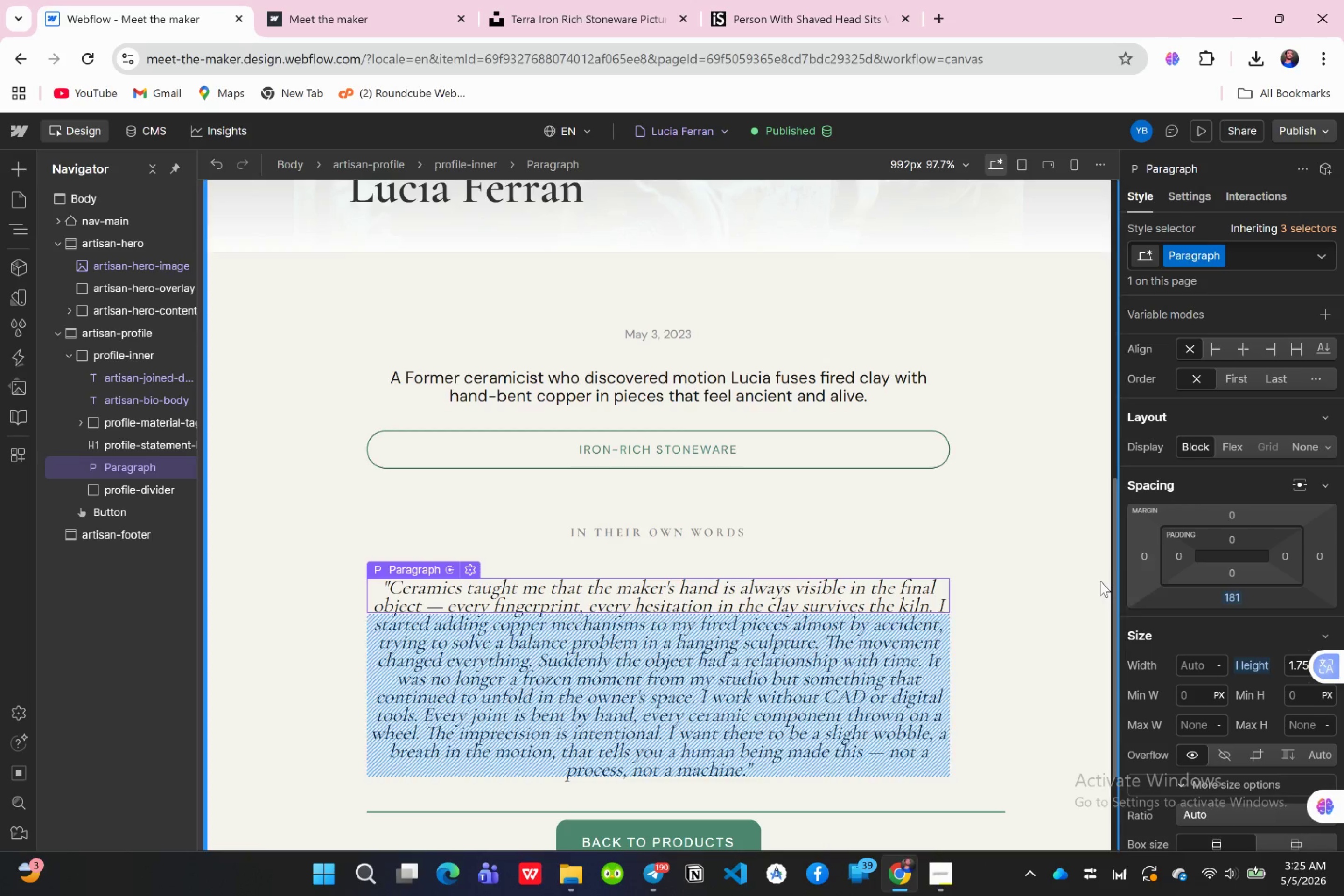 
scroll: coordinate [1100, 581], scroll_direction: down, amount: 4.0
 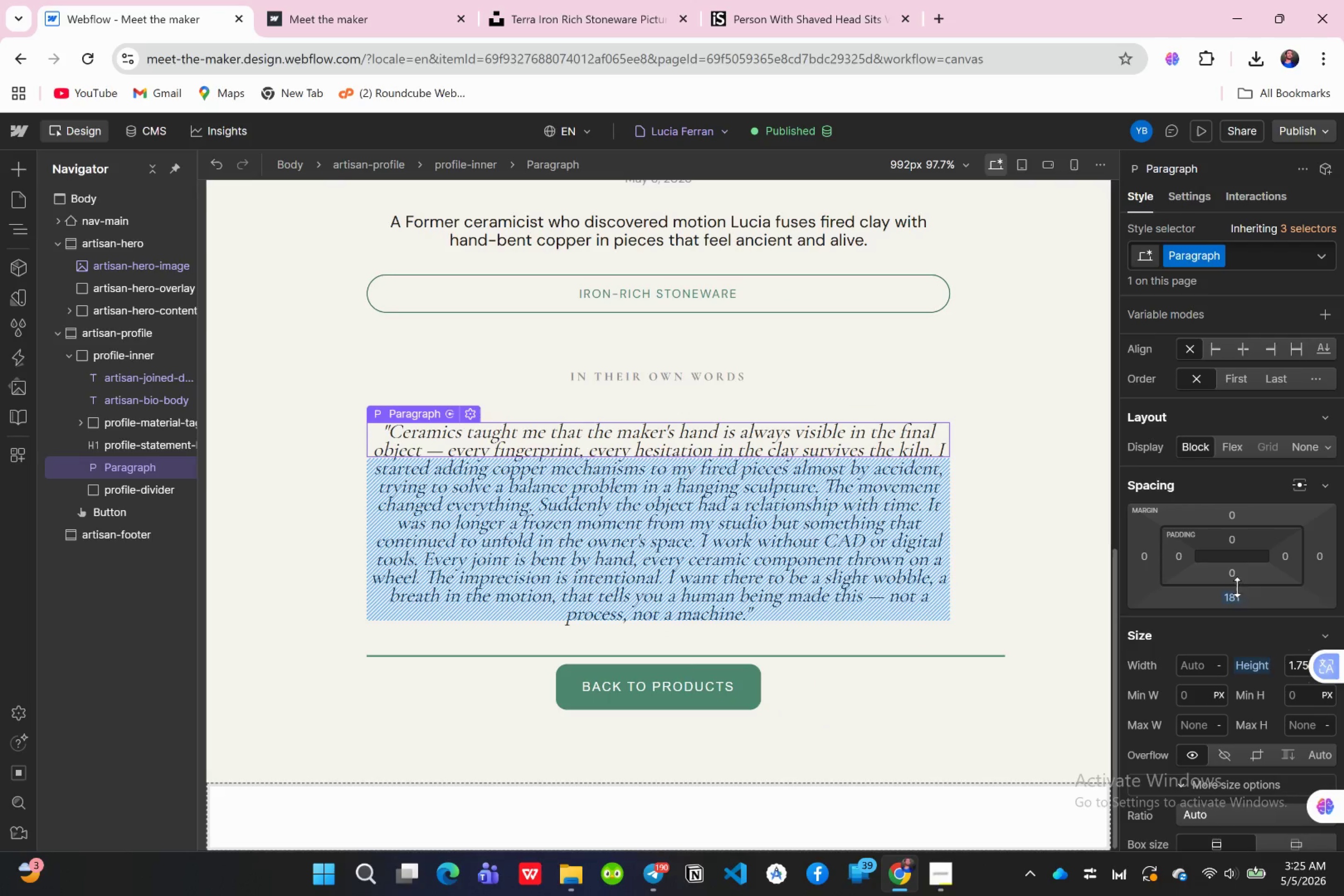 
left_click_drag(start_coordinate=[1237, 594], to_coordinate=[1239, 621])
 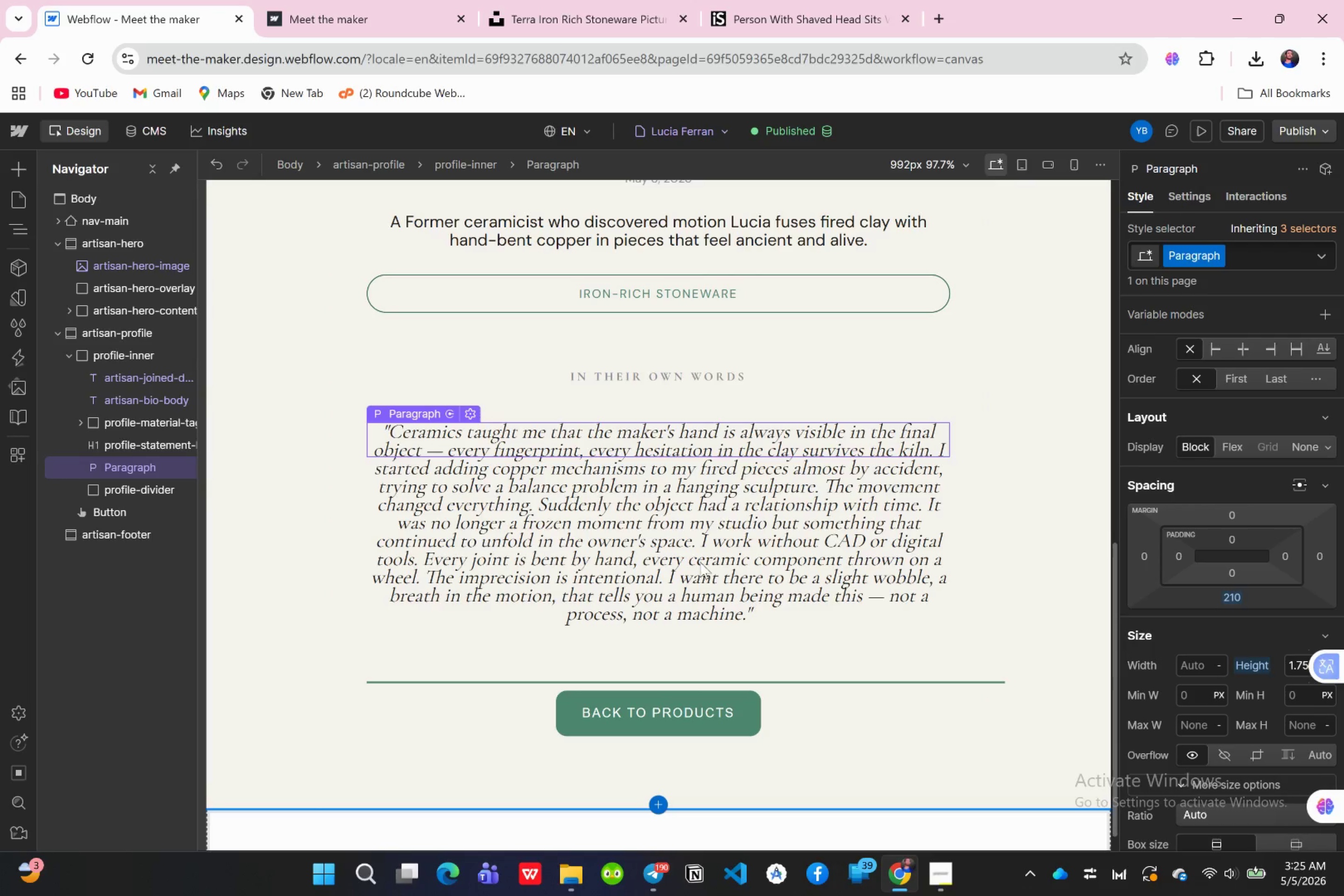 
left_click([669, 559])
 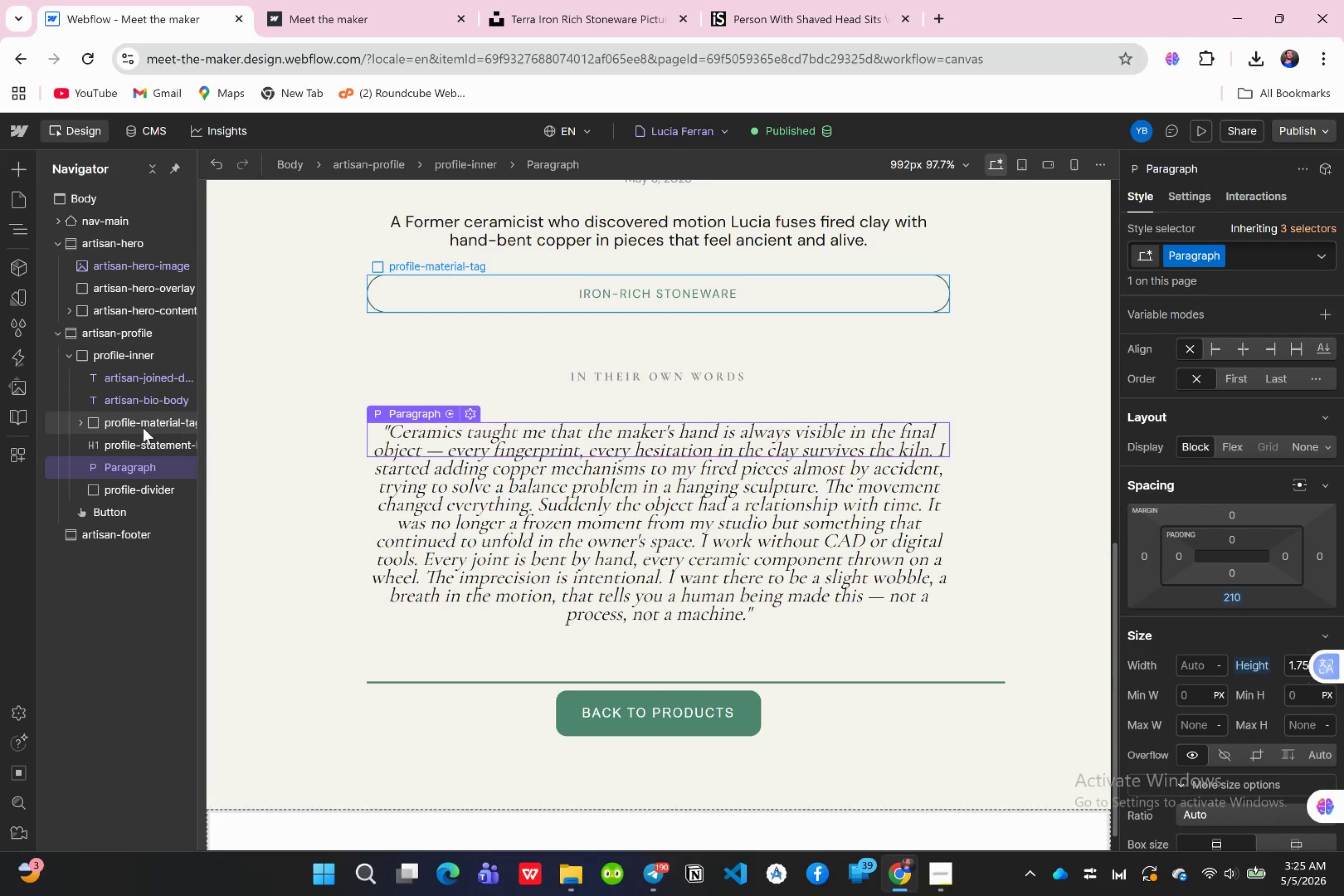 
left_click([142, 445])
 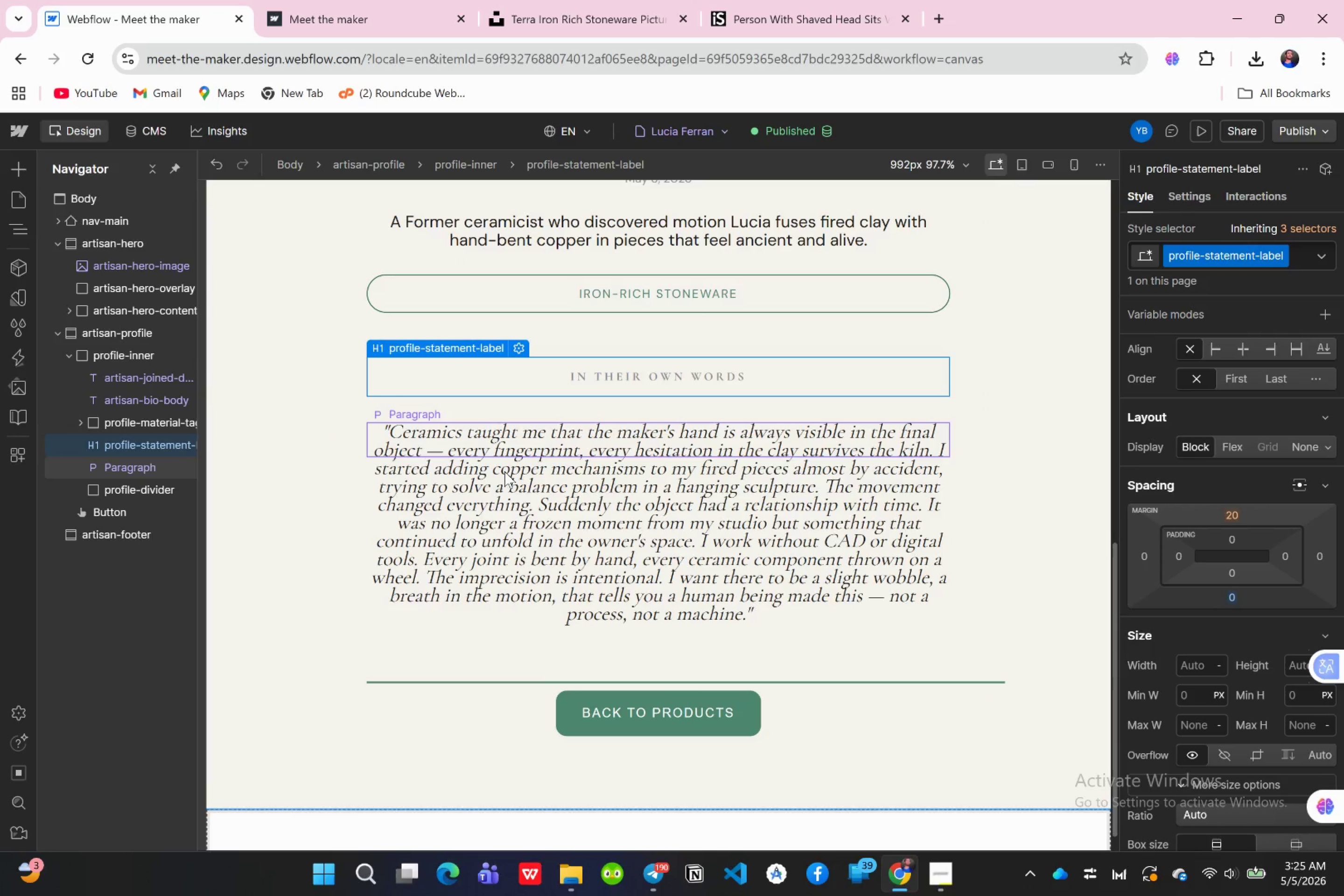 
left_click([476, 450])
 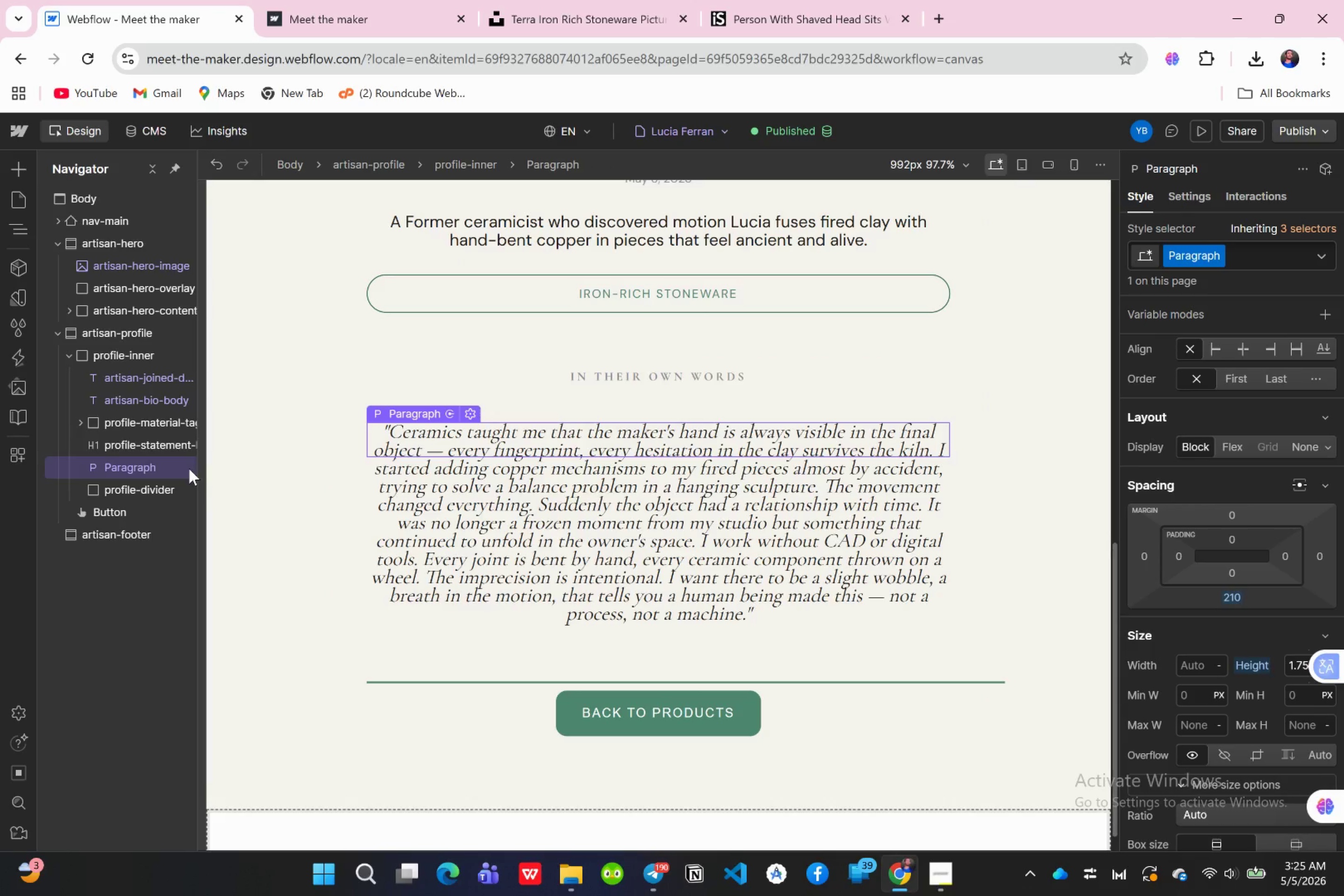 
wait(9.4)
 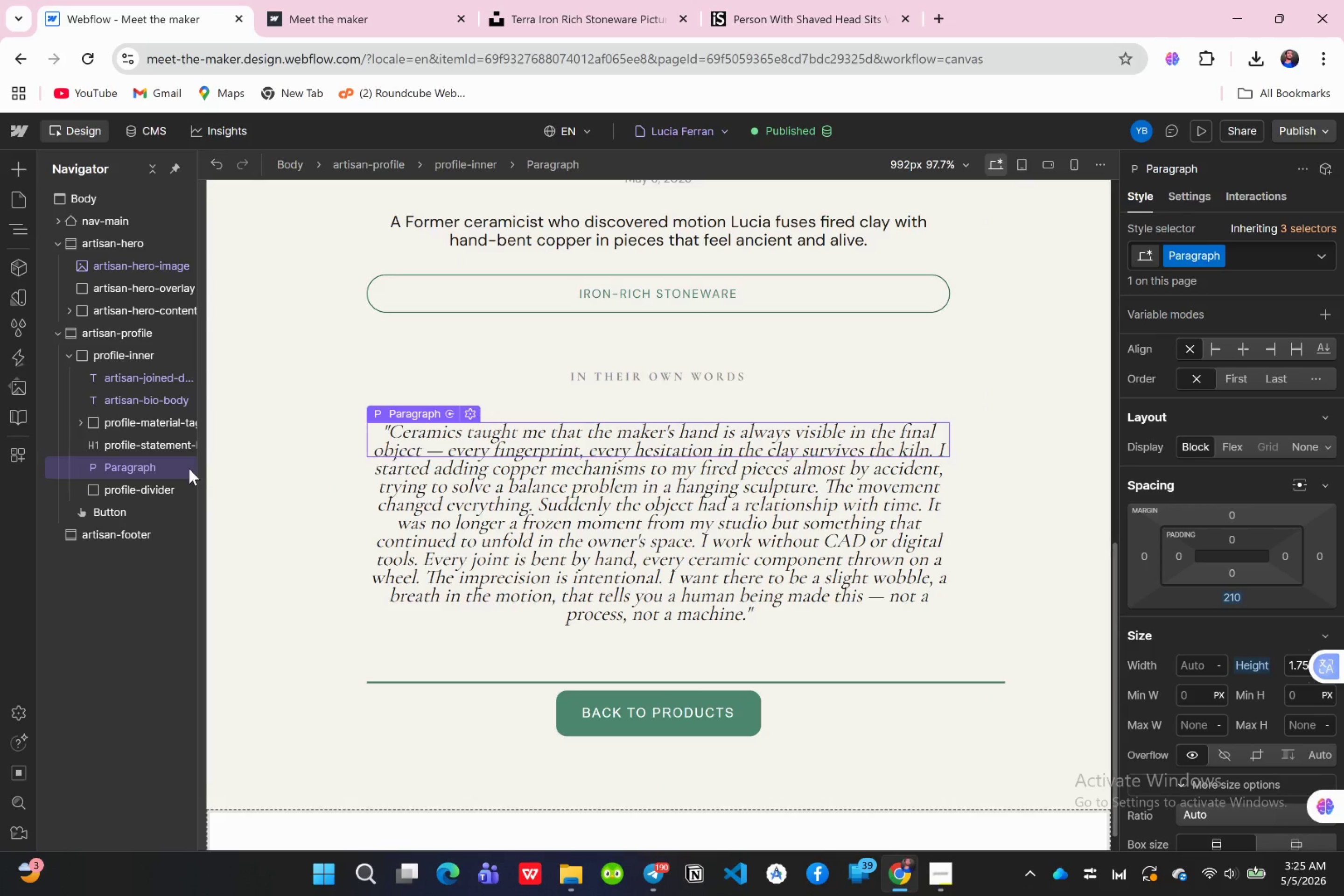 
scroll: coordinate [1212, 555], scroll_direction: down, amount: 2.0
 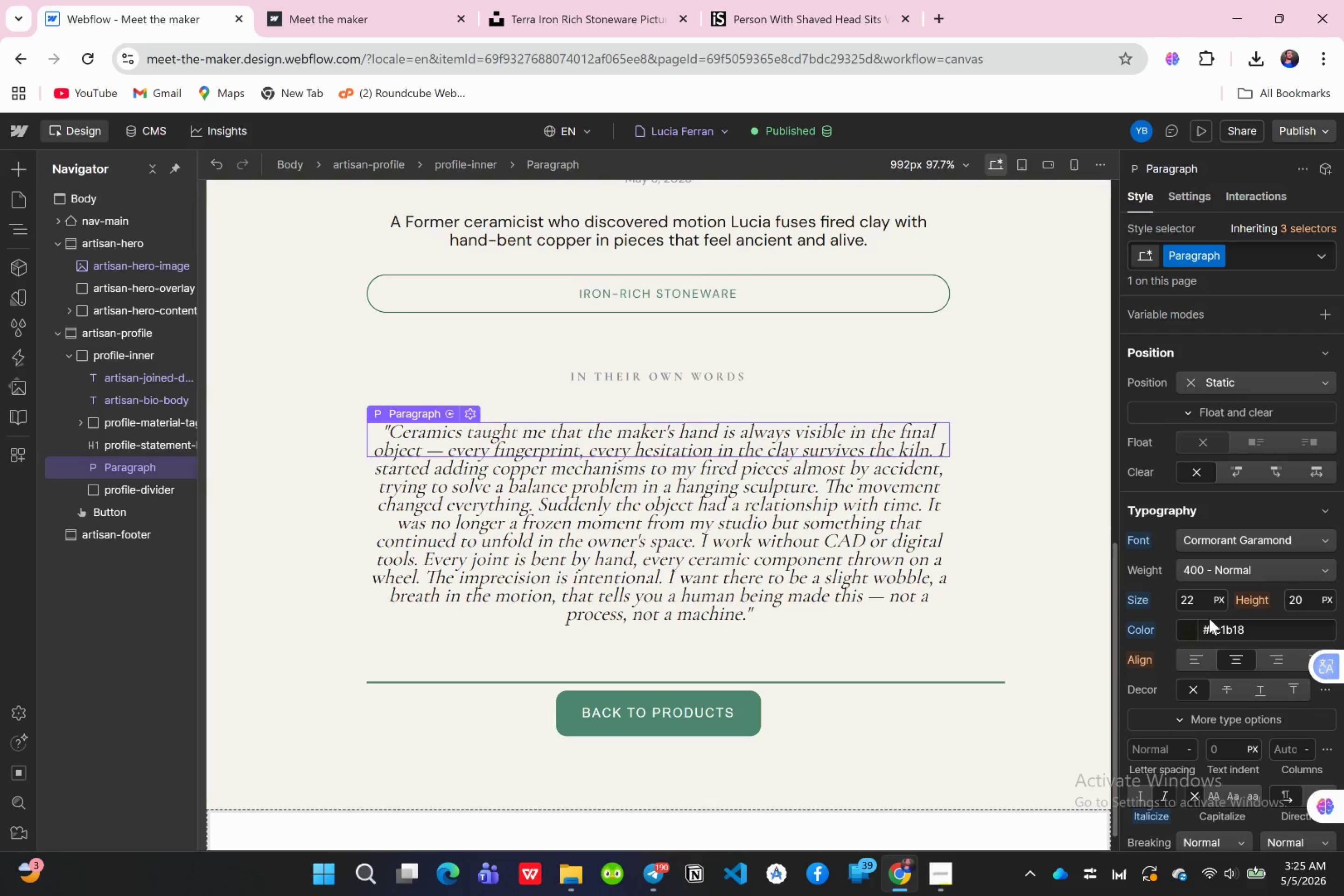 
wait(6.86)
 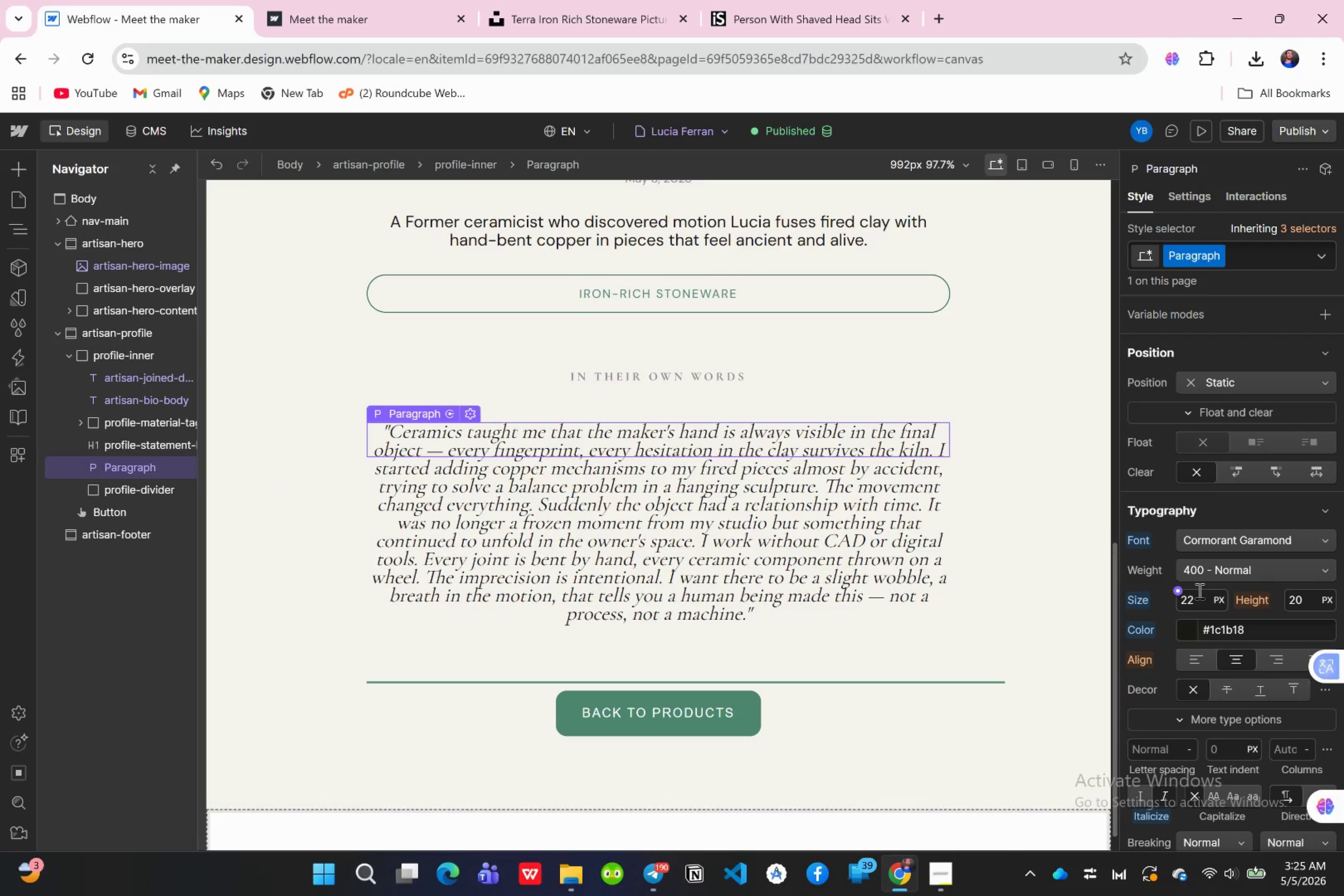 
scroll: coordinate [1209, 618], scroll_direction: up, amount: 4.0
 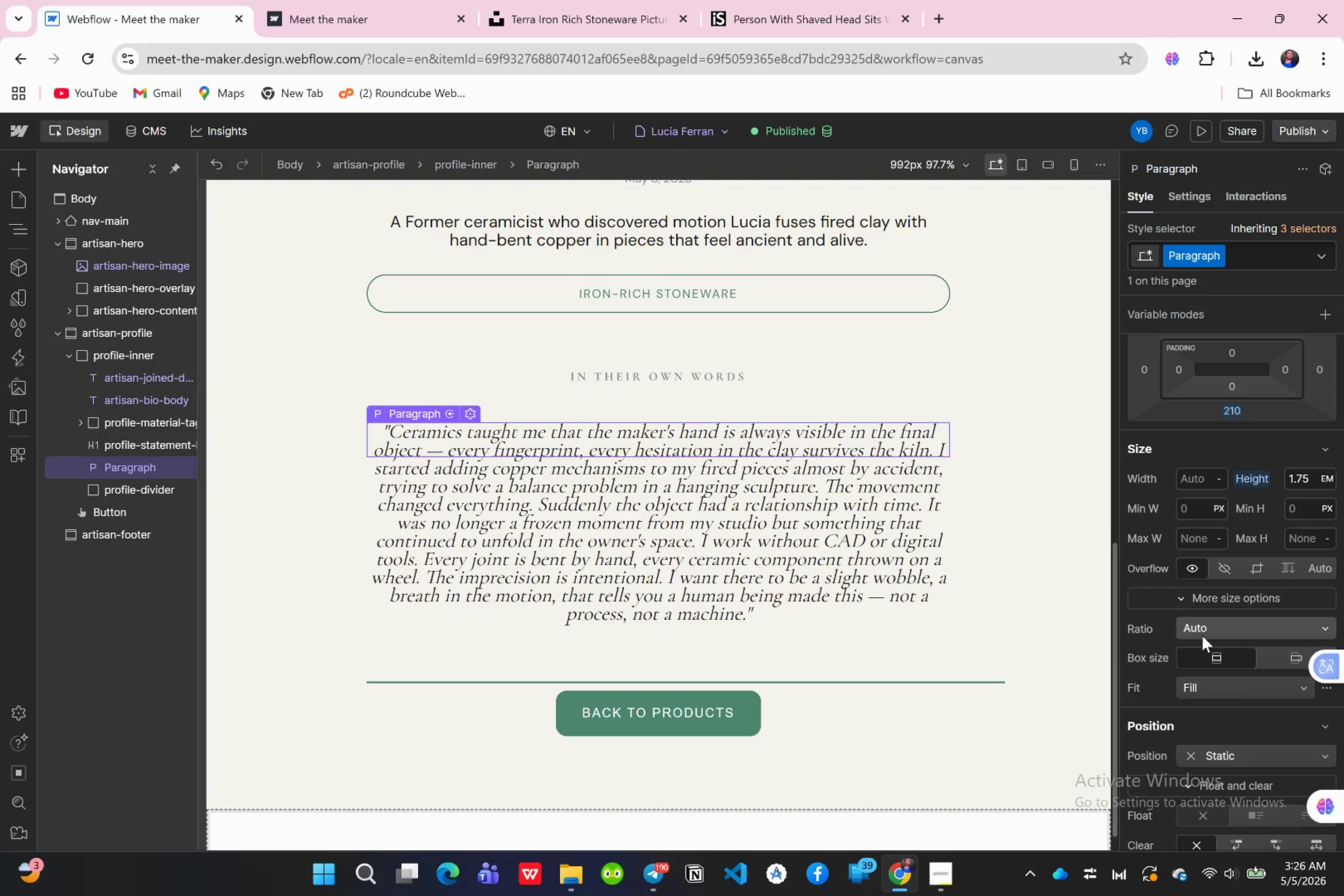 
wait(35.46)
 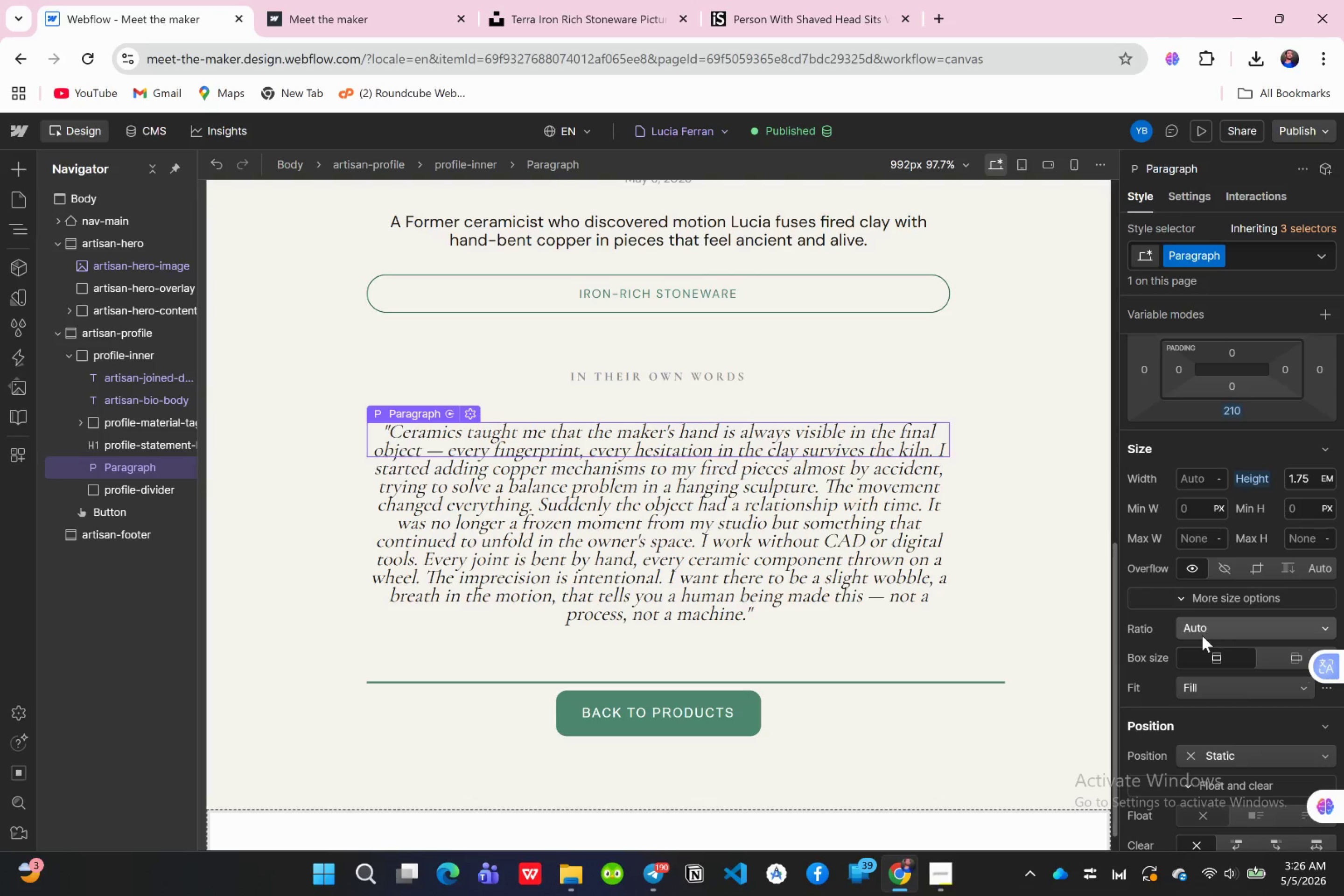 
left_click([1198, 131])
 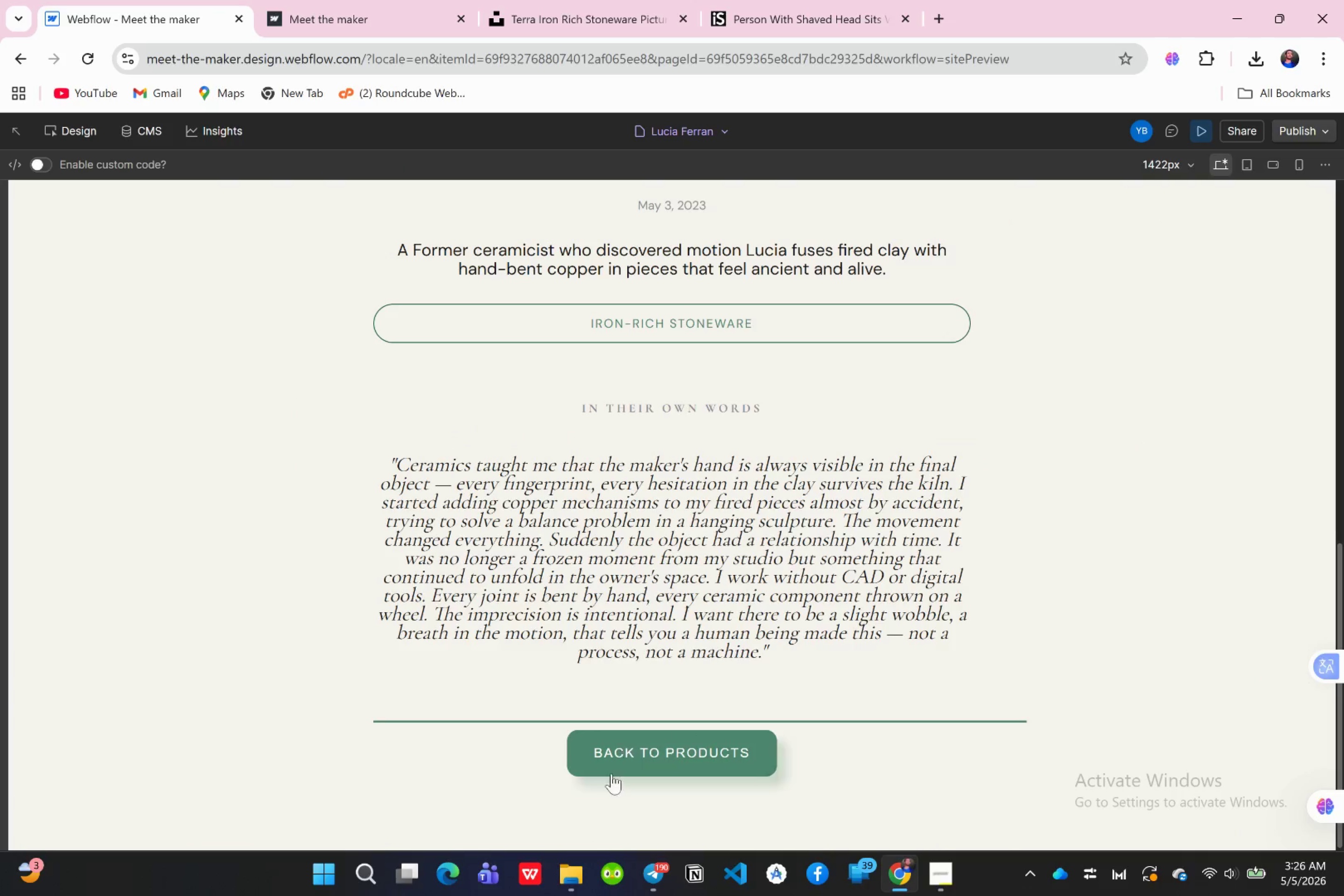 
scroll: coordinate [687, 683], scroll_direction: up, amount: 8.0
 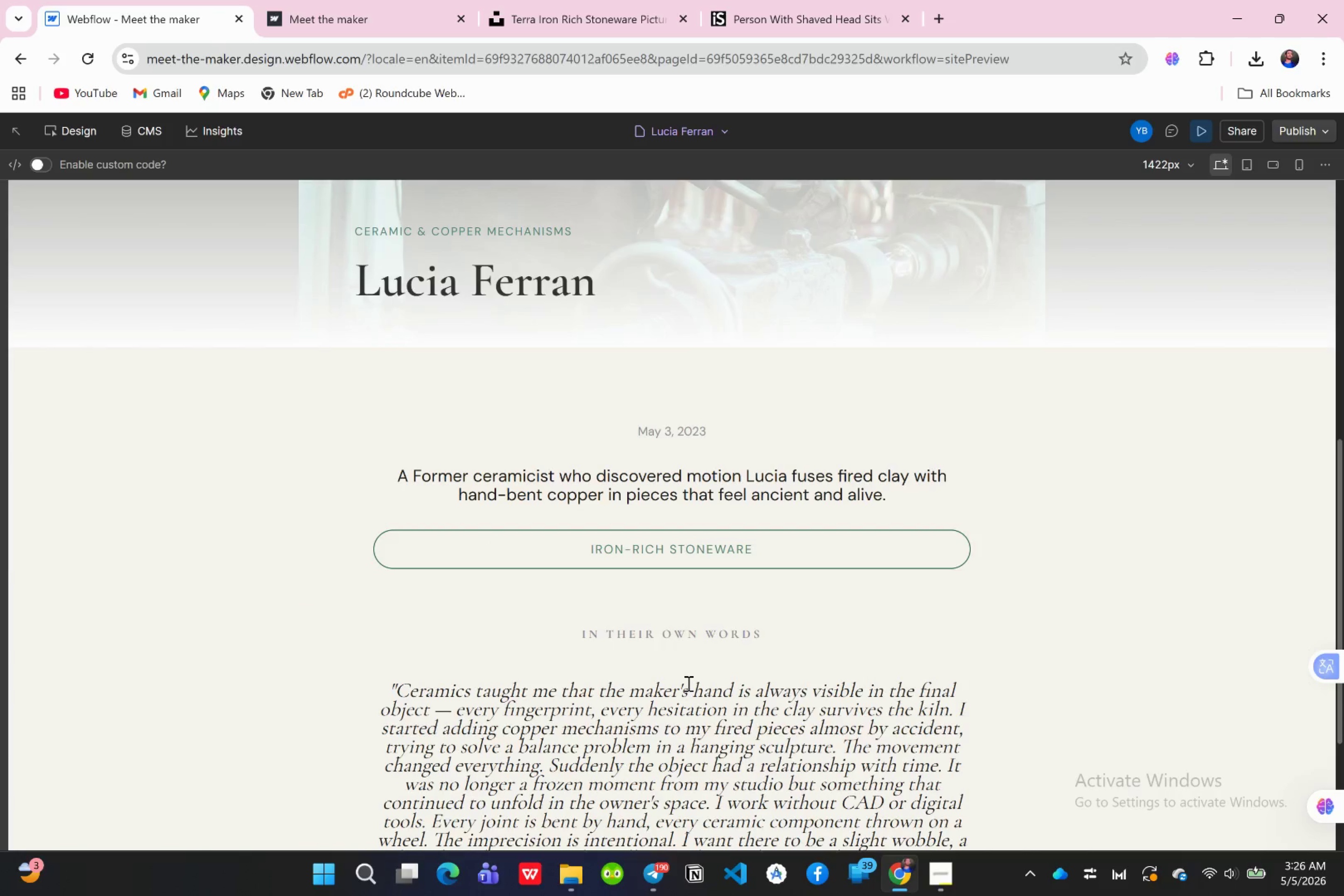 
scroll: coordinate [687, 683], scroll_direction: down, amount: 8.0
 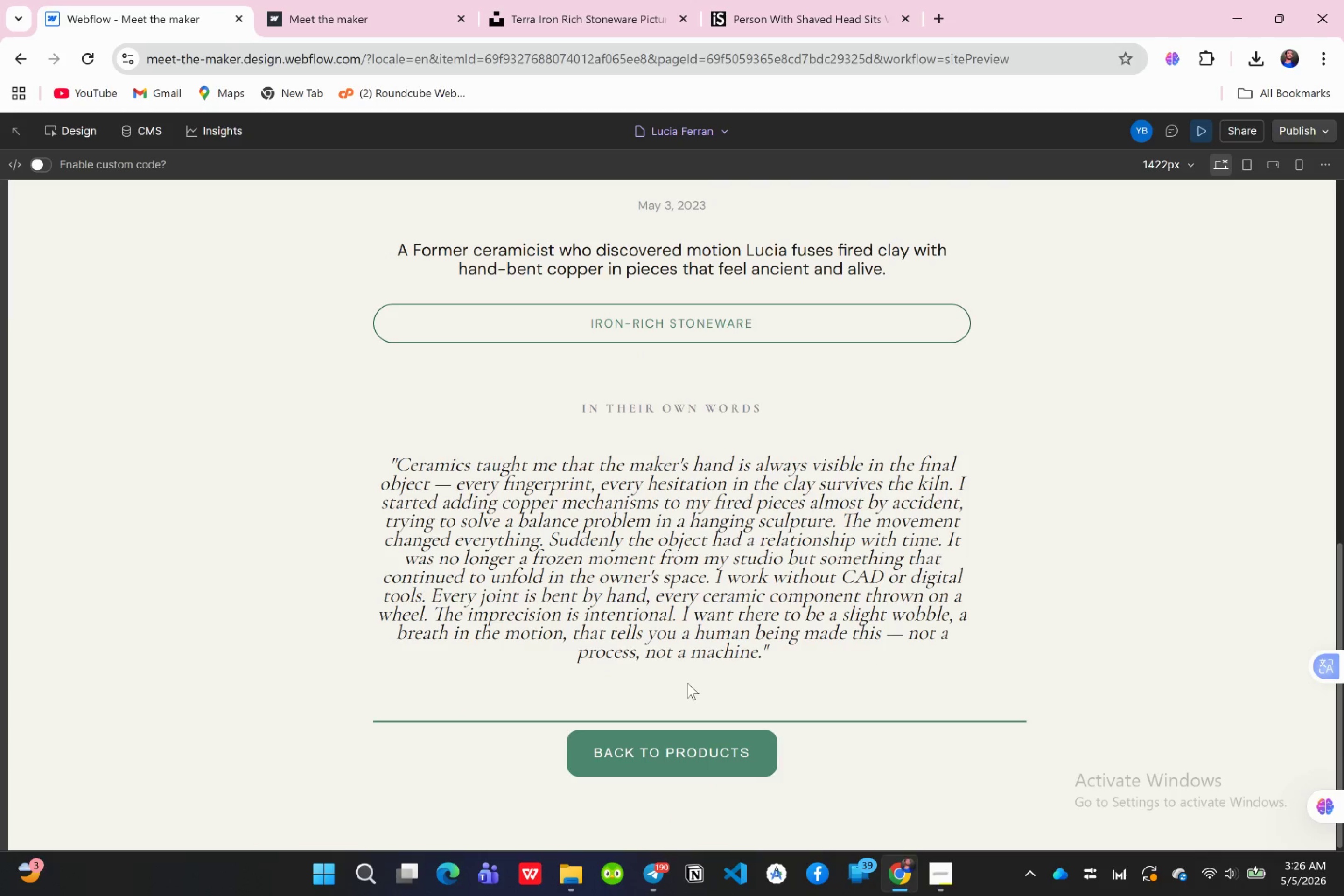 
scroll: coordinate [687, 683], scroll_direction: up, amount: 14.0
 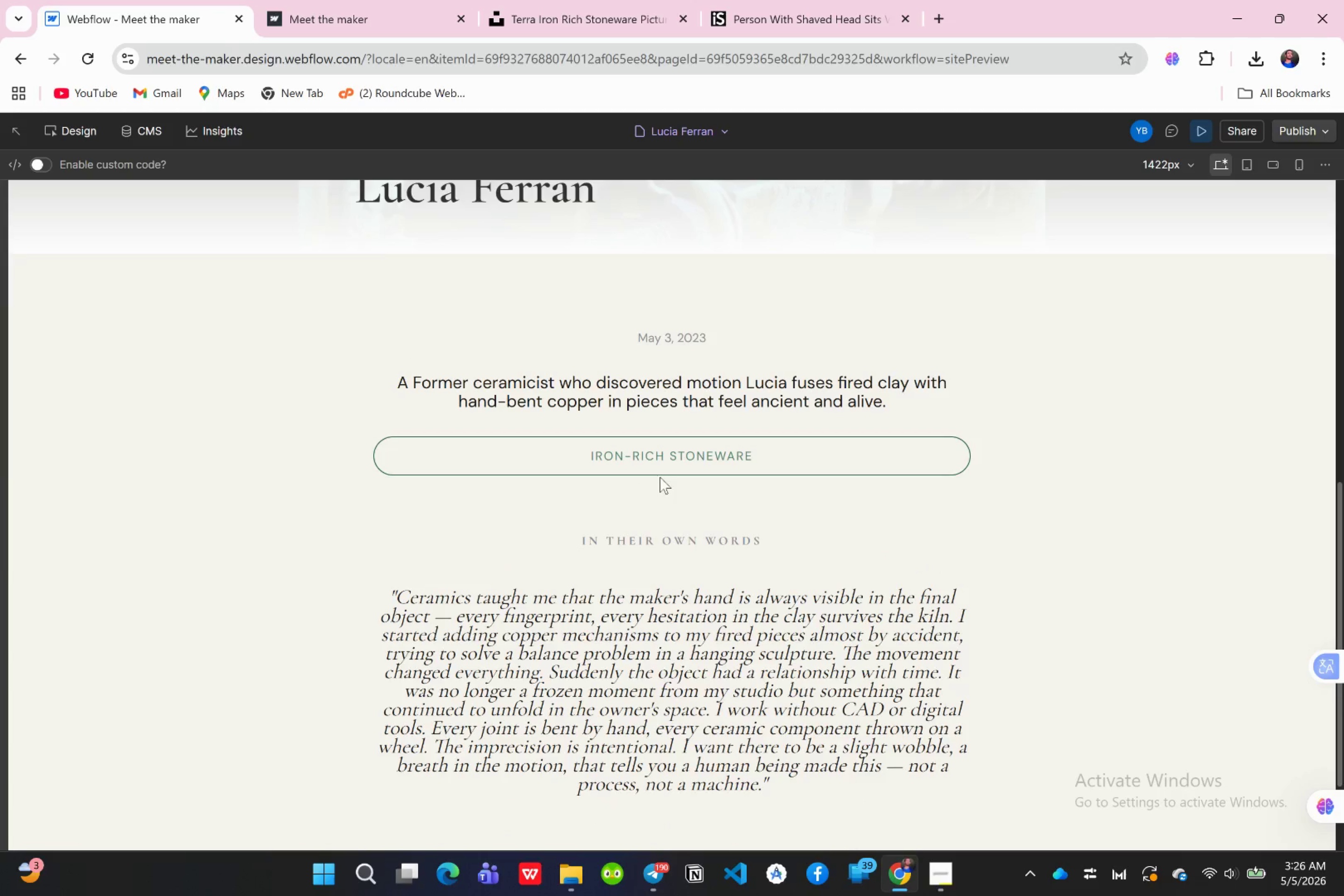 
wait(11.7)
 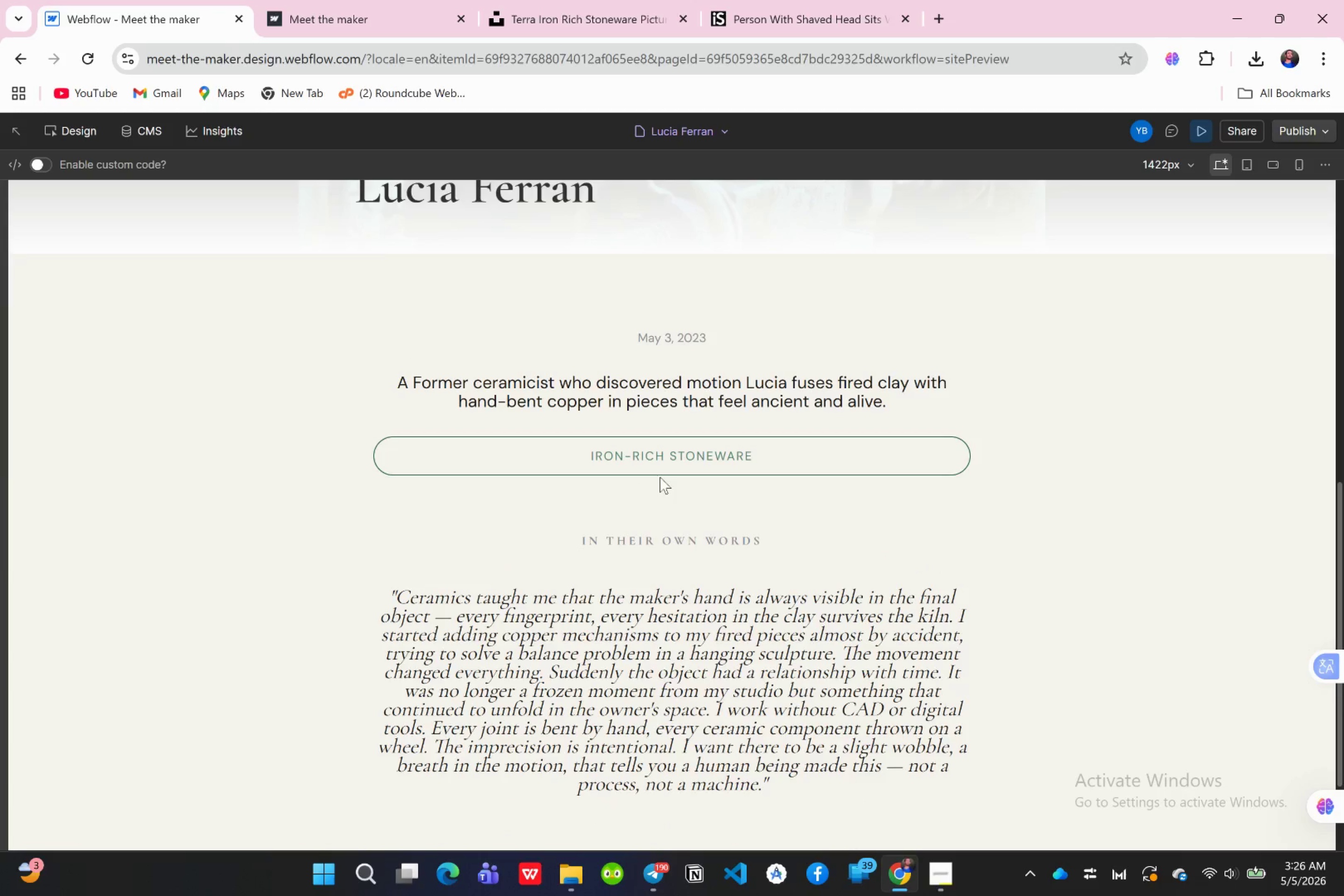 
left_click([603, 665])
 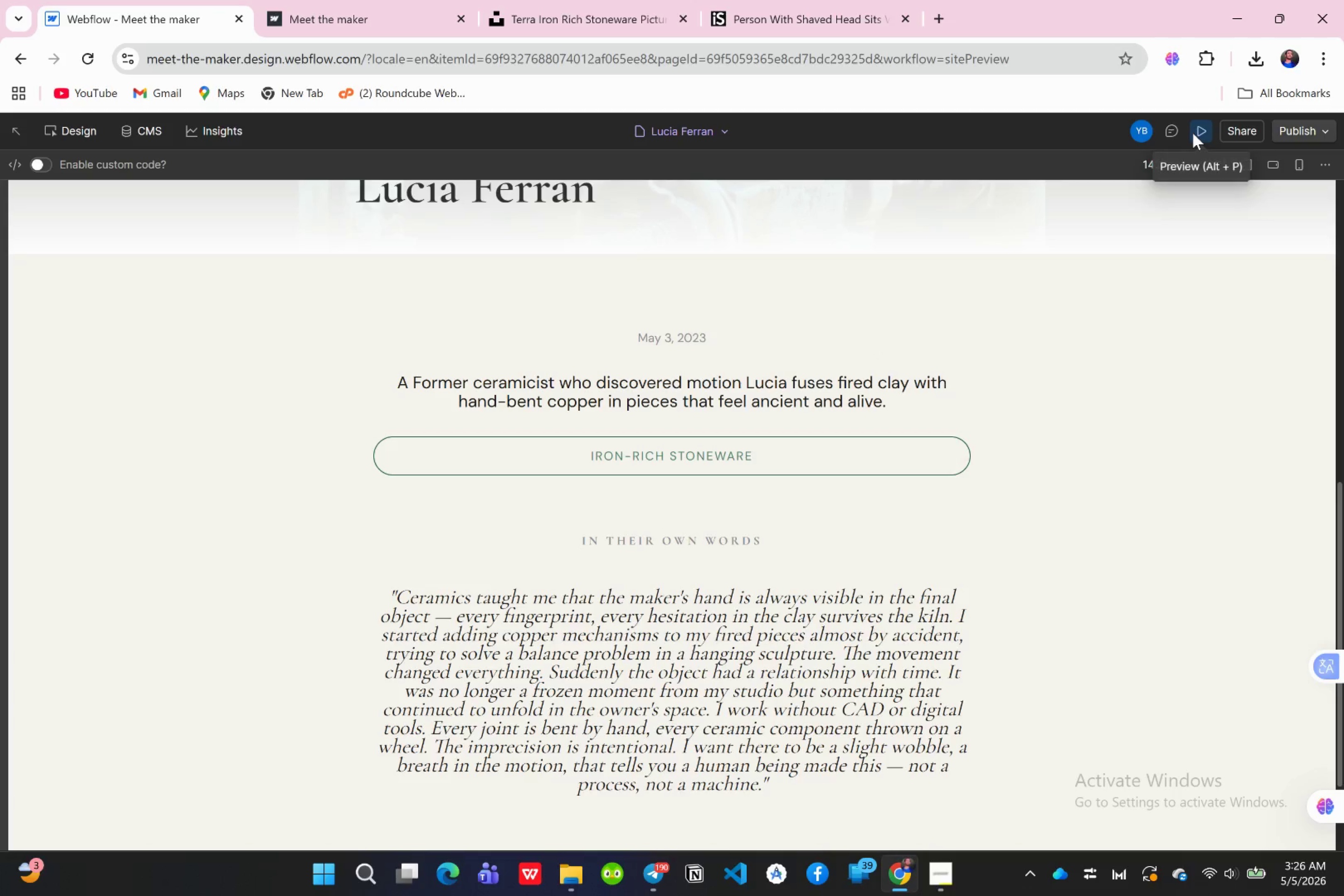 
scroll: coordinate [728, 768], scroll_direction: down, amount: 5.0
 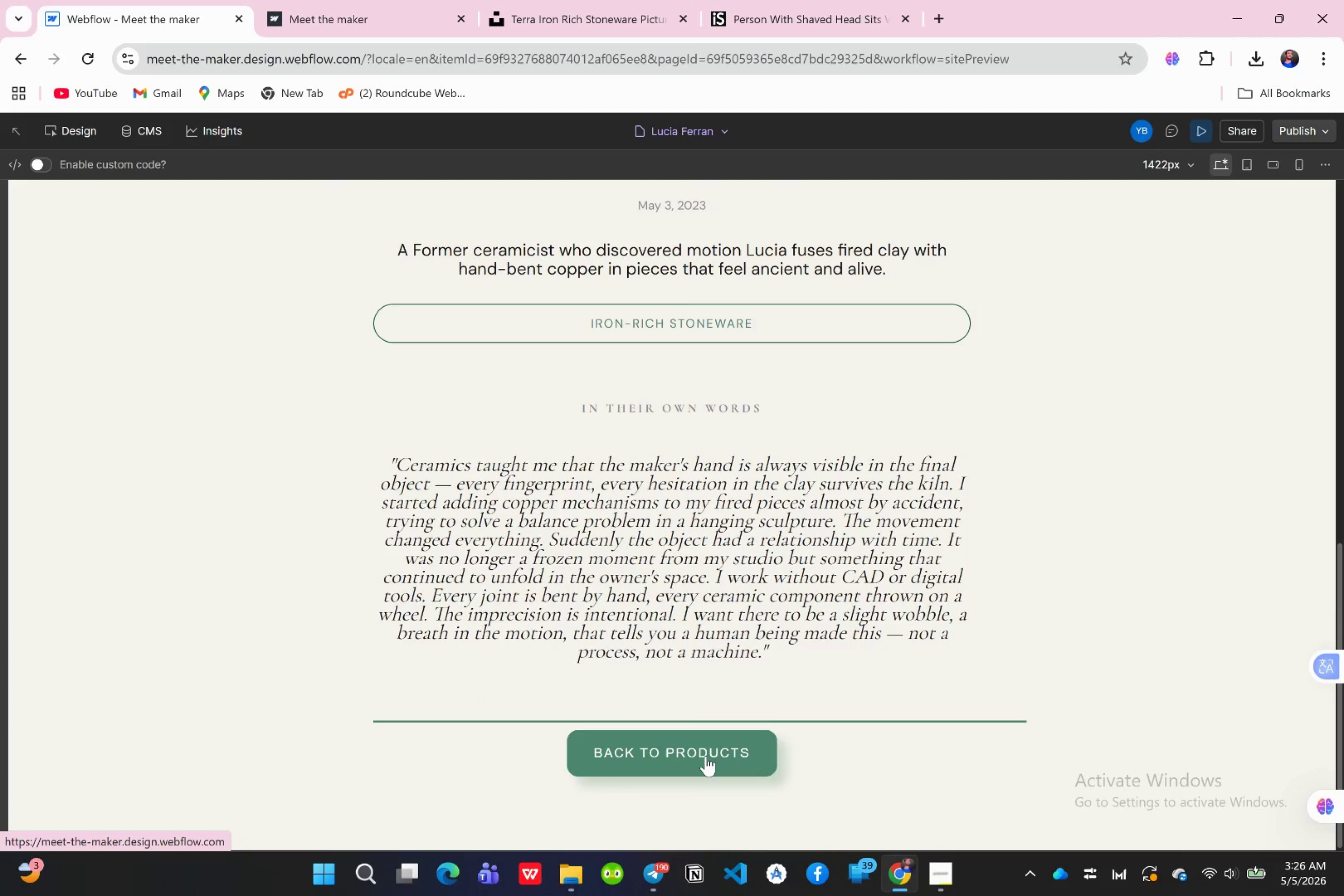 
left_click([705, 756])
 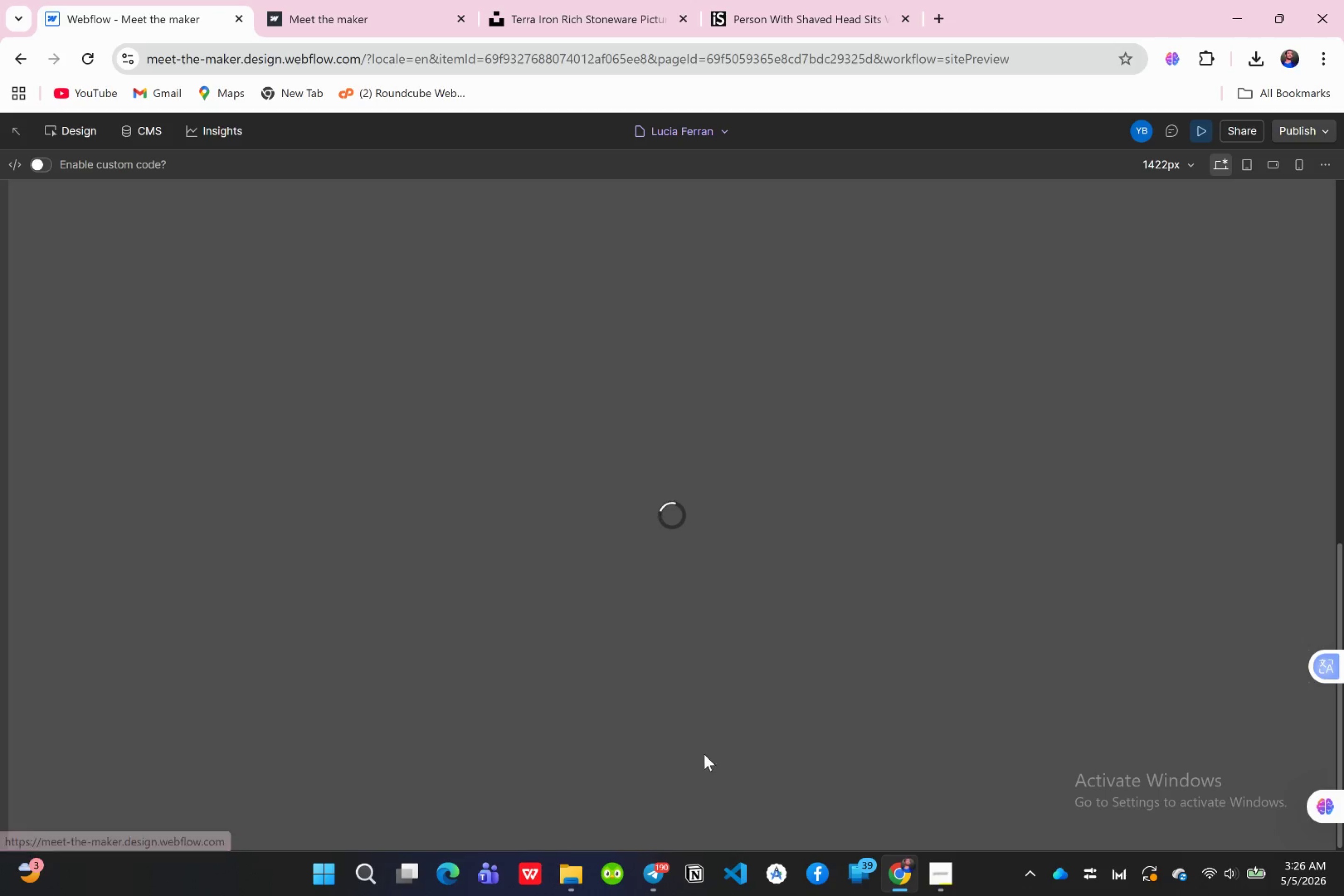 
mouse_move([692, 700])
 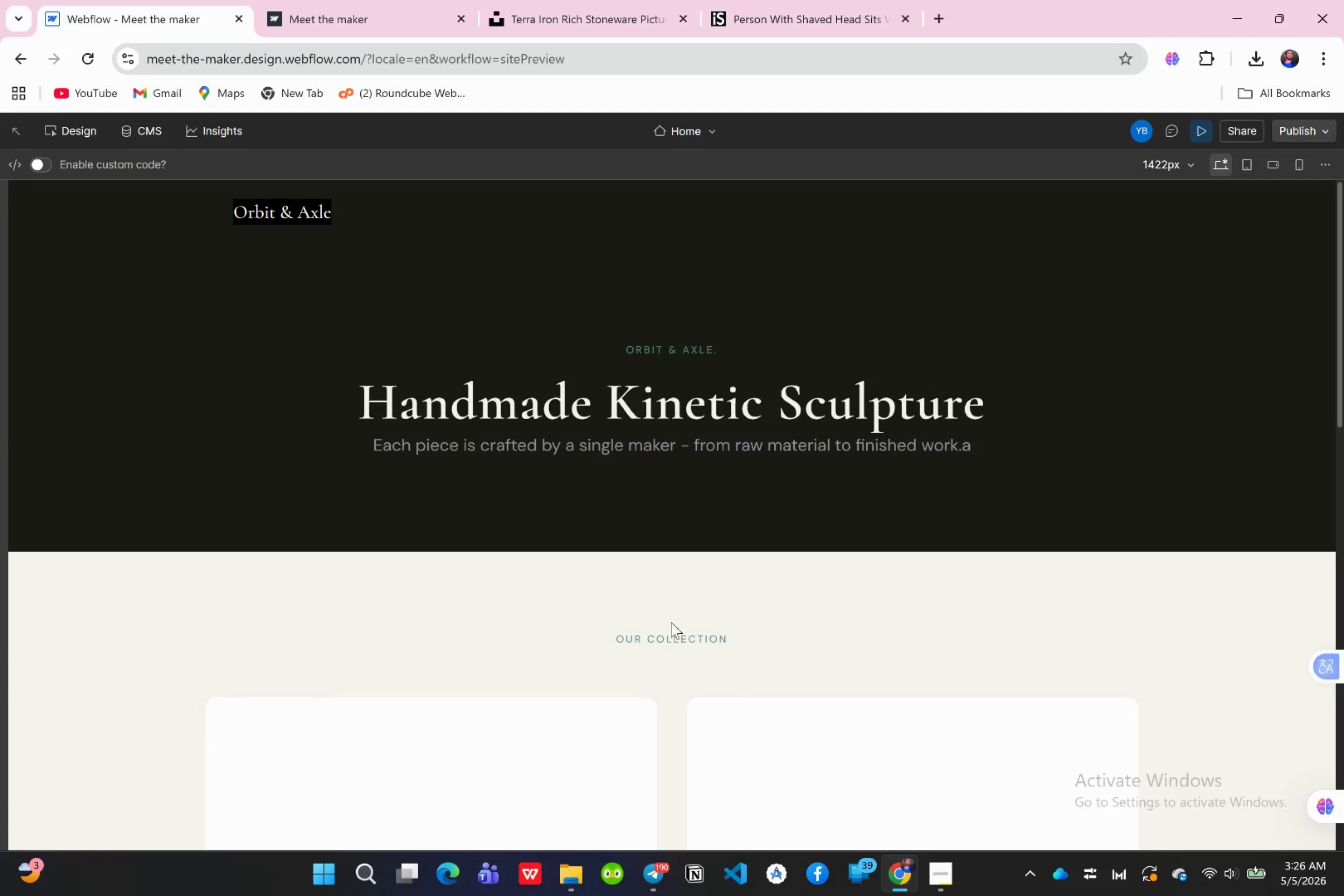 
scroll: coordinate [671, 622], scroll_direction: down, amount: 15.0
 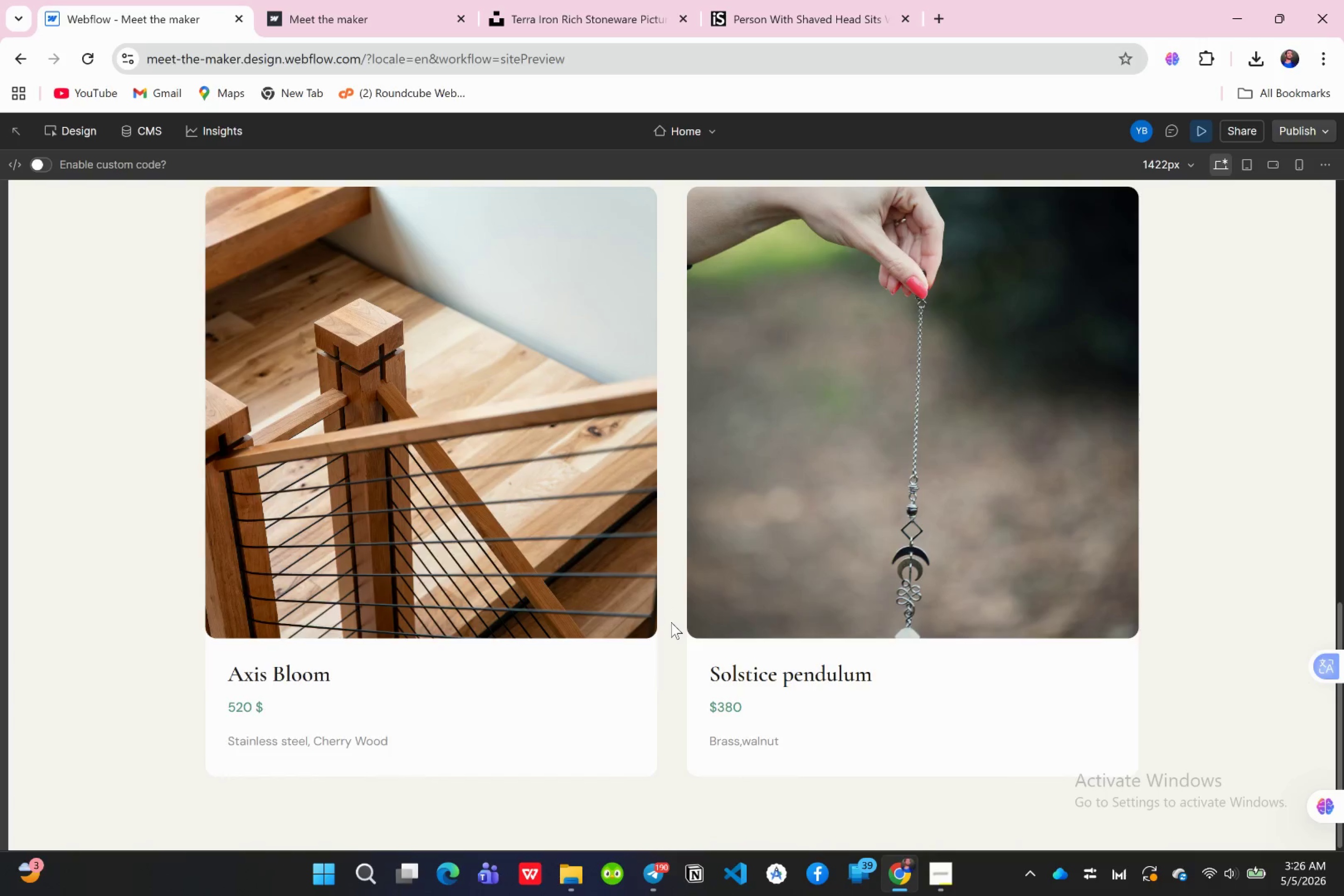 
scroll: coordinate [671, 622], scroll_direction: up, amount: 17.0
 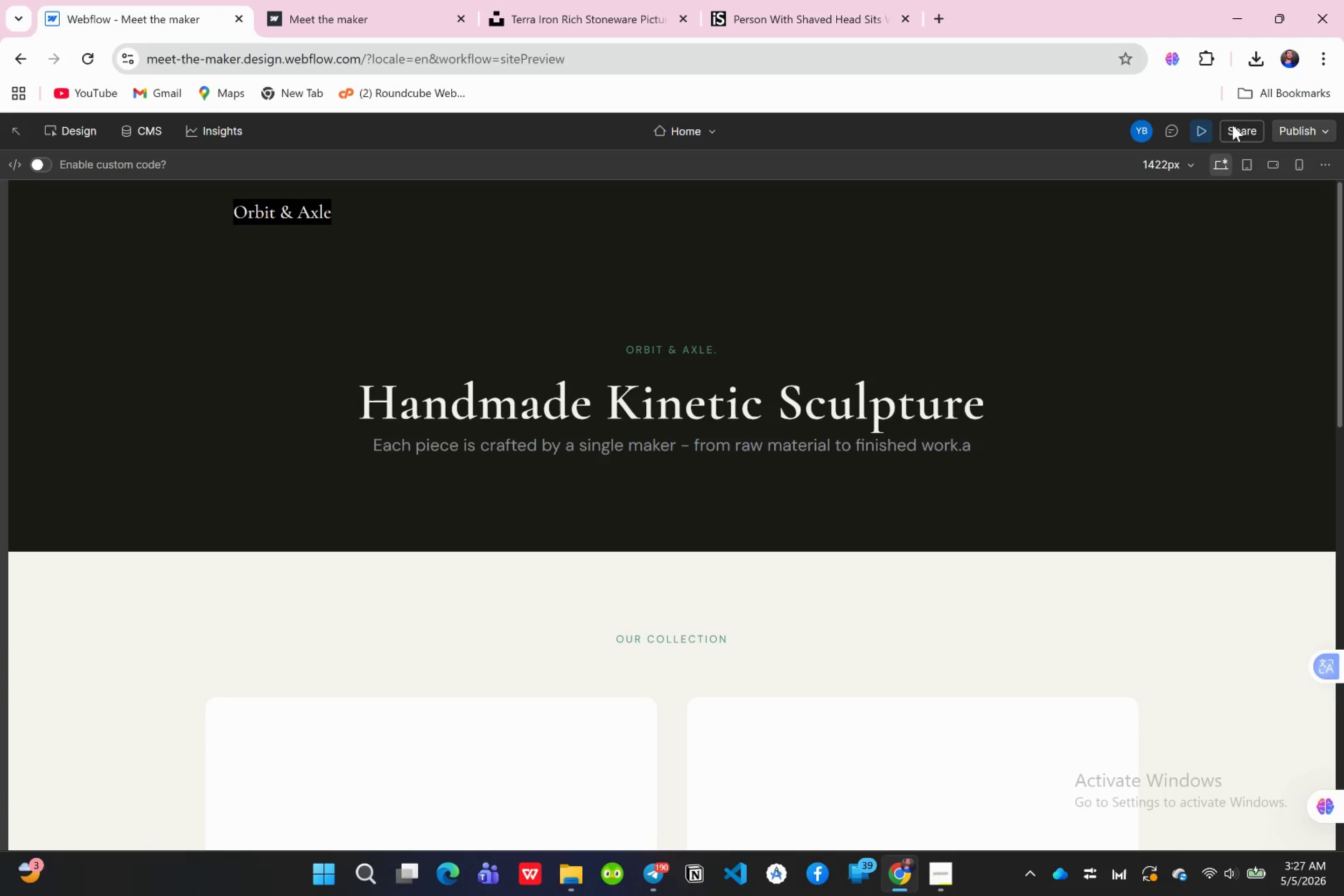 
left_click([1204, 130])
 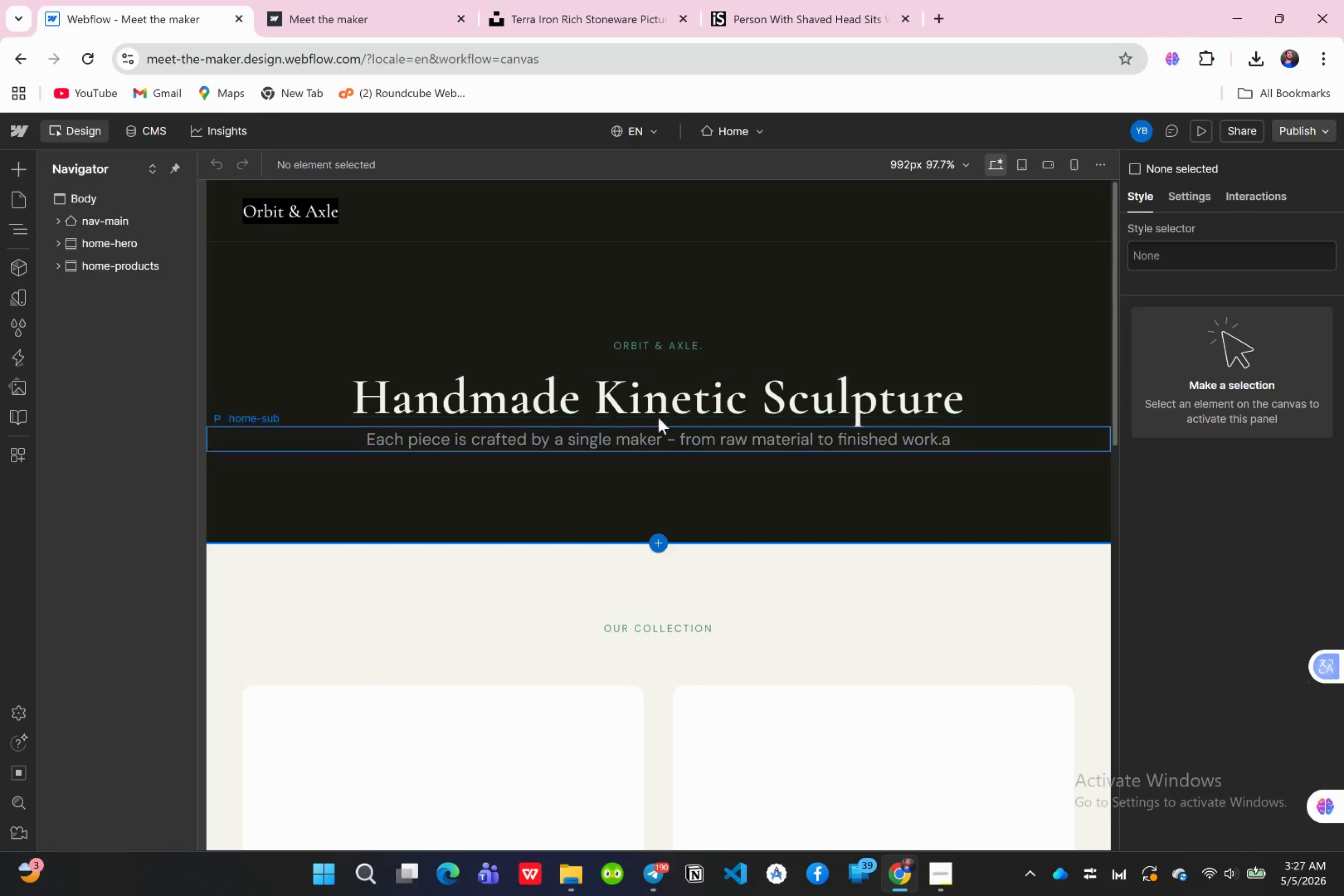 
scroll: coordinate [606, 539], scroll_direction: down, amount: 8.0
 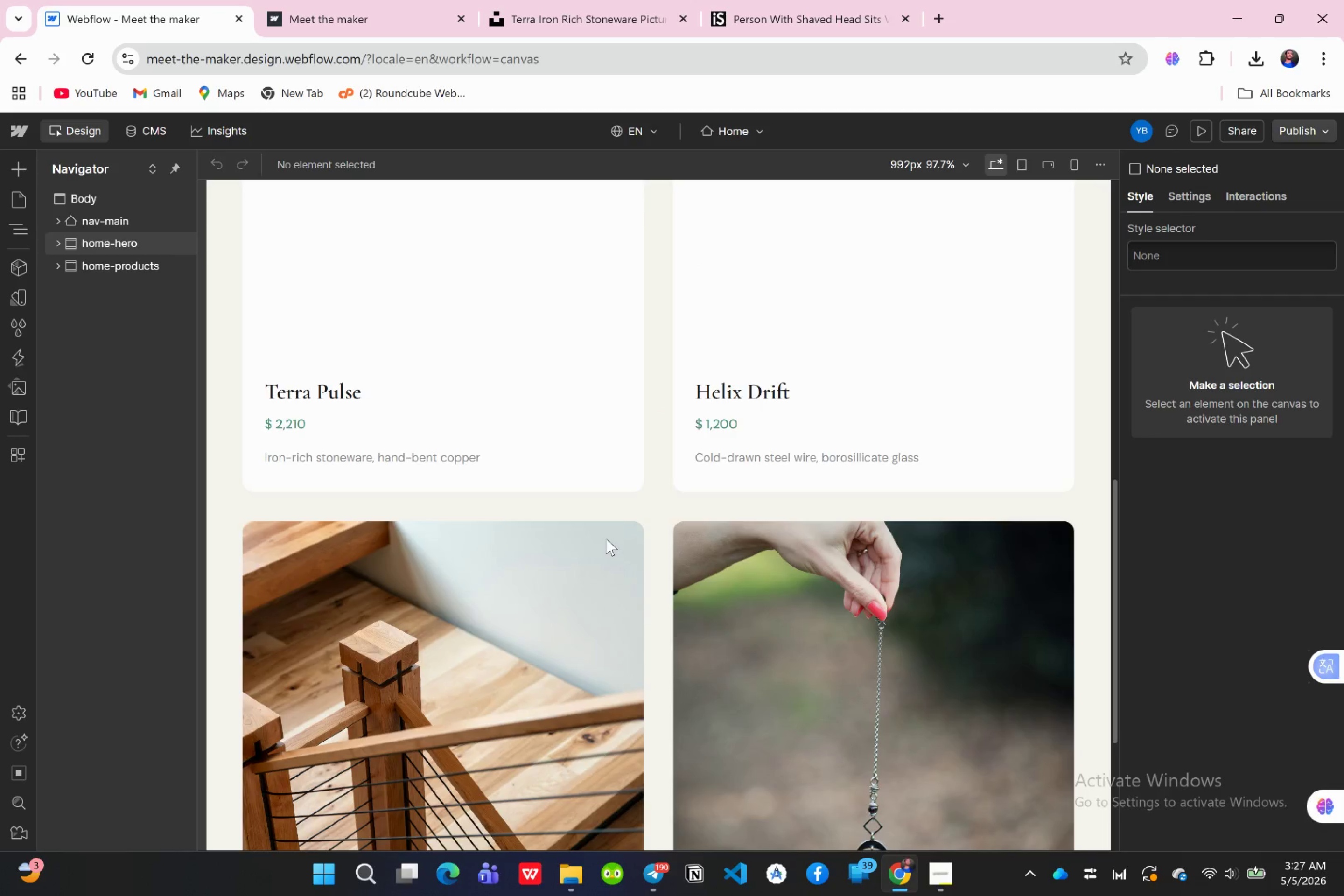 
scroll: coordinate [606, 524], scroll_direction: up, amount: 15.0
 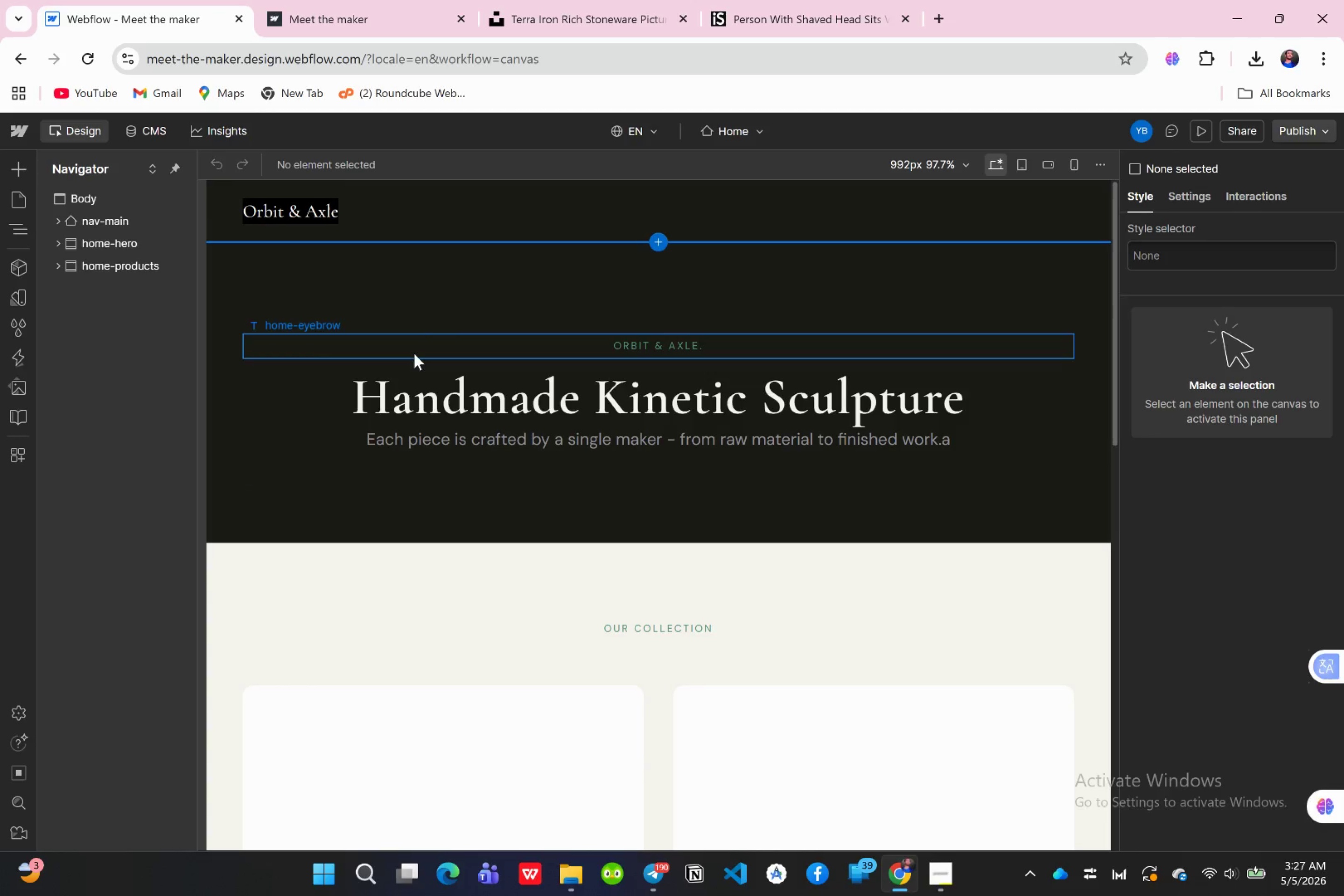 
wait(9.15)
 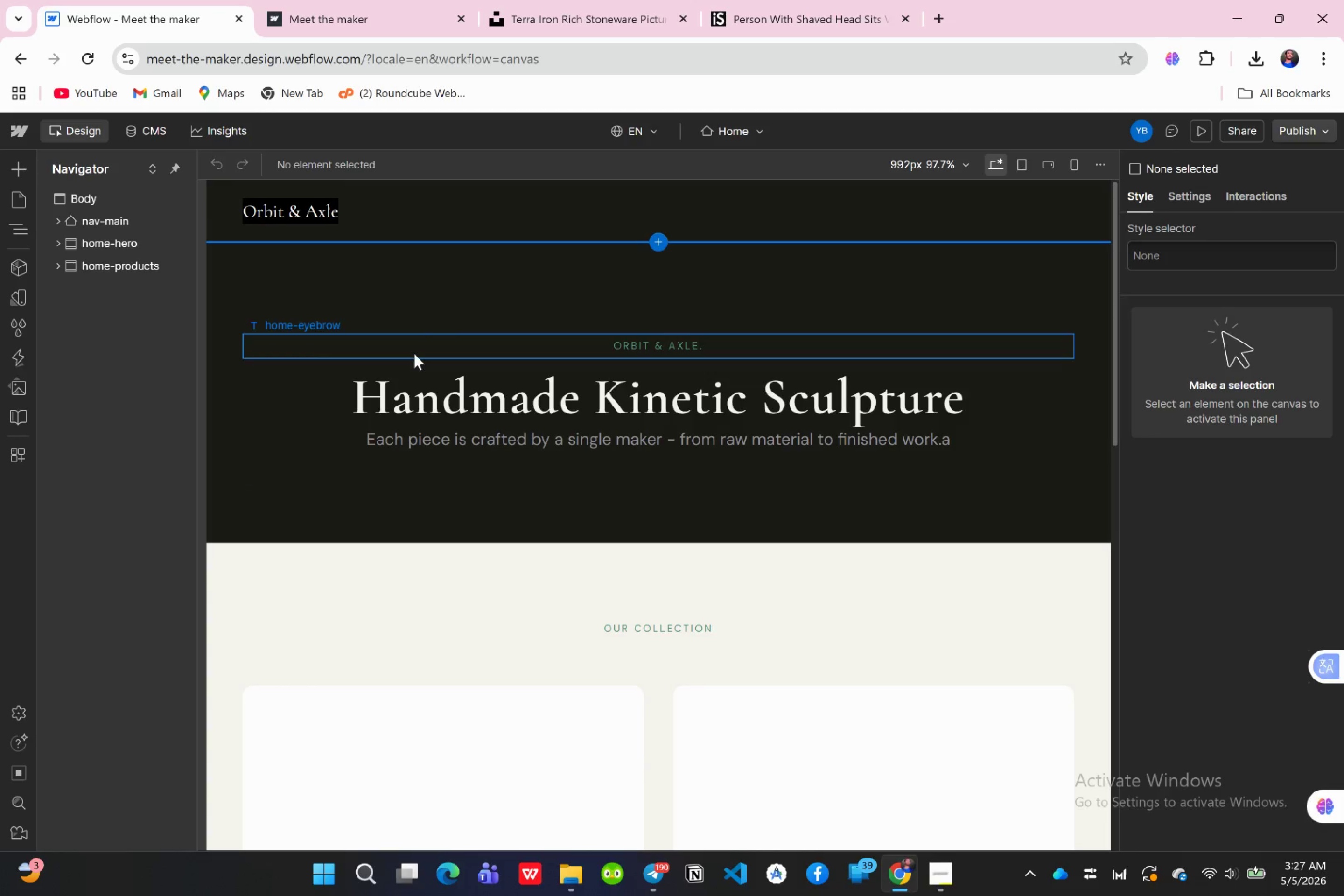 
left_click([1203, 136])
 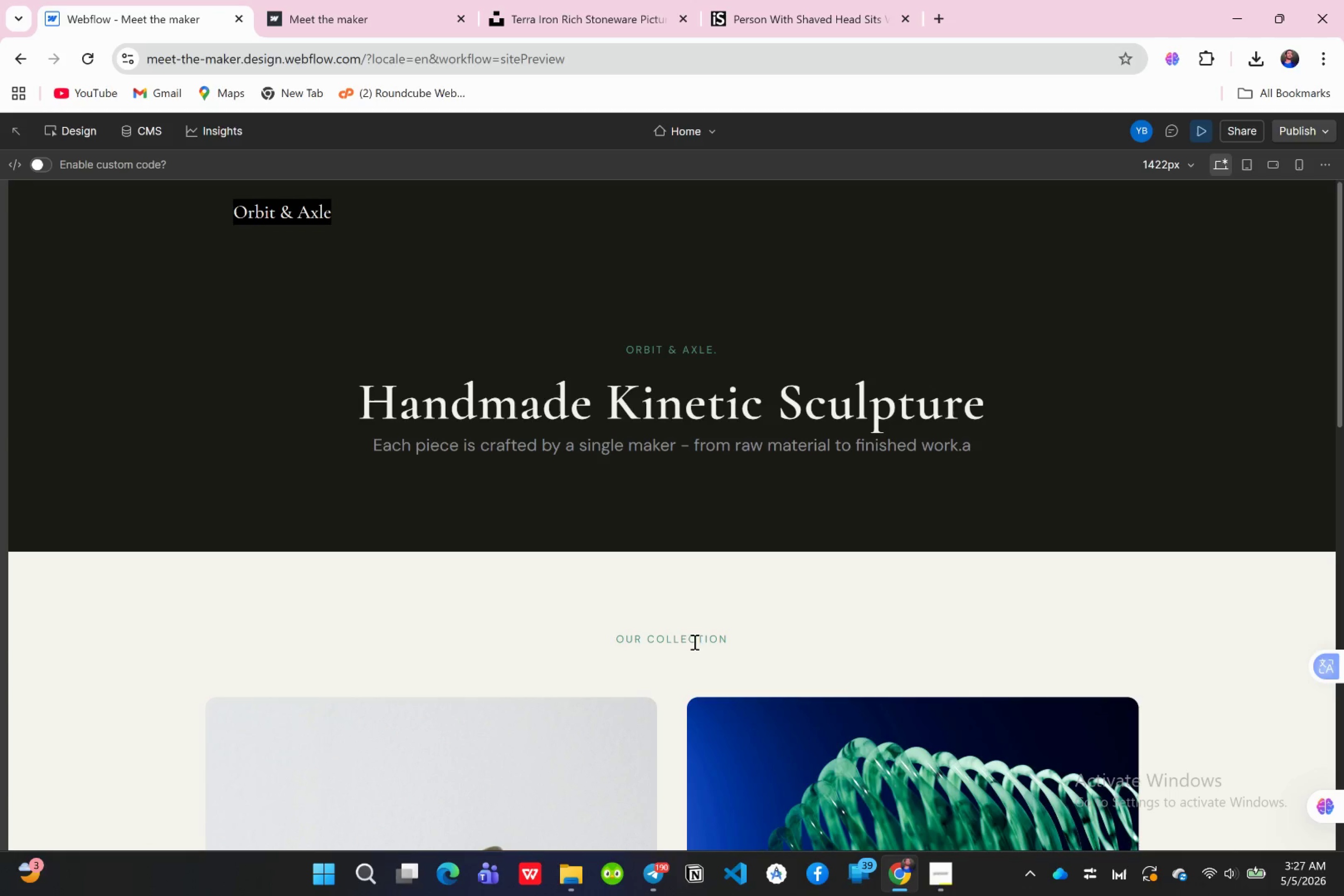 
scroll: coordinate [723, 627], scroll_direction: down, amount: 7.0
 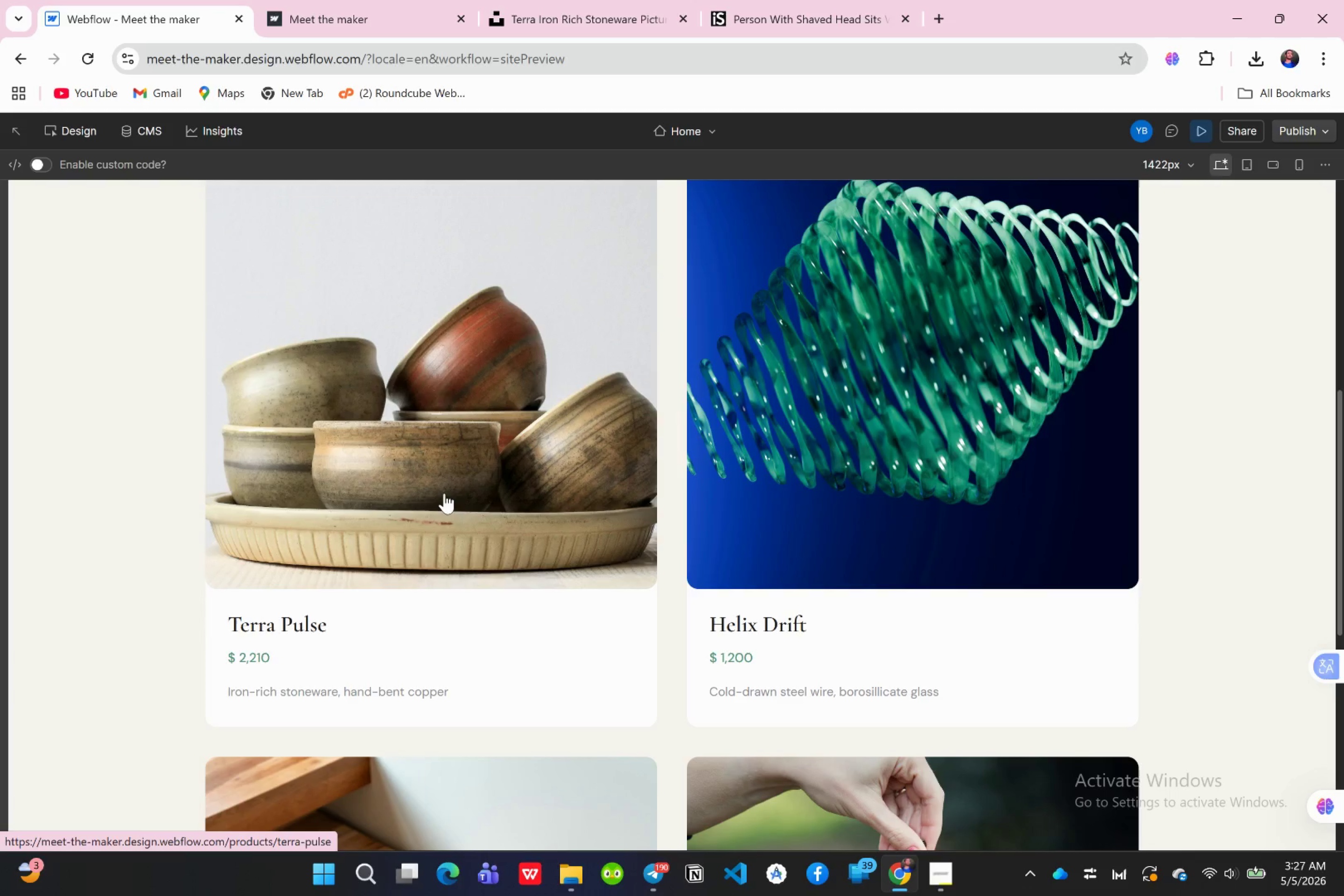 
left_click([444, 493])
 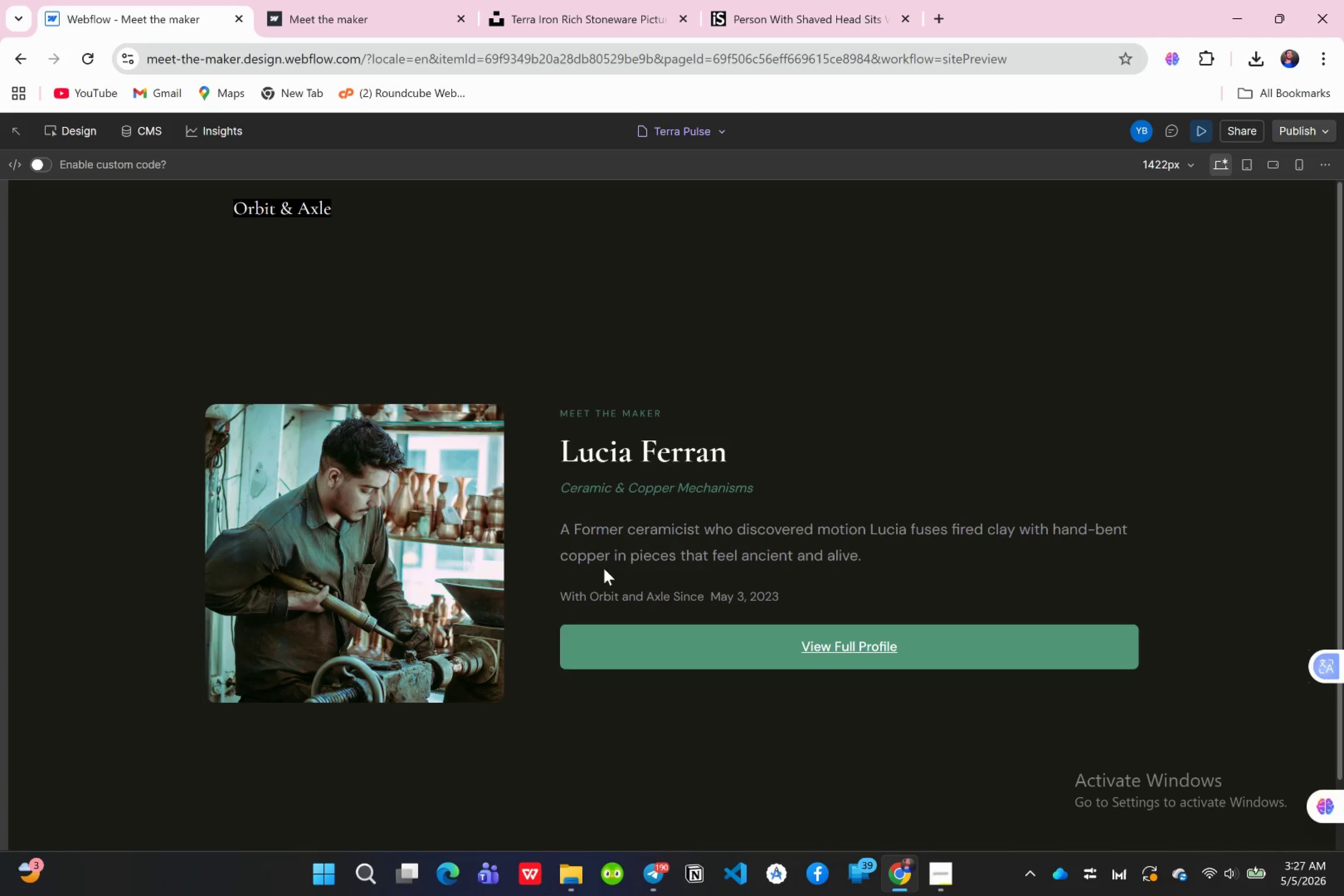 
wait(7.94)
 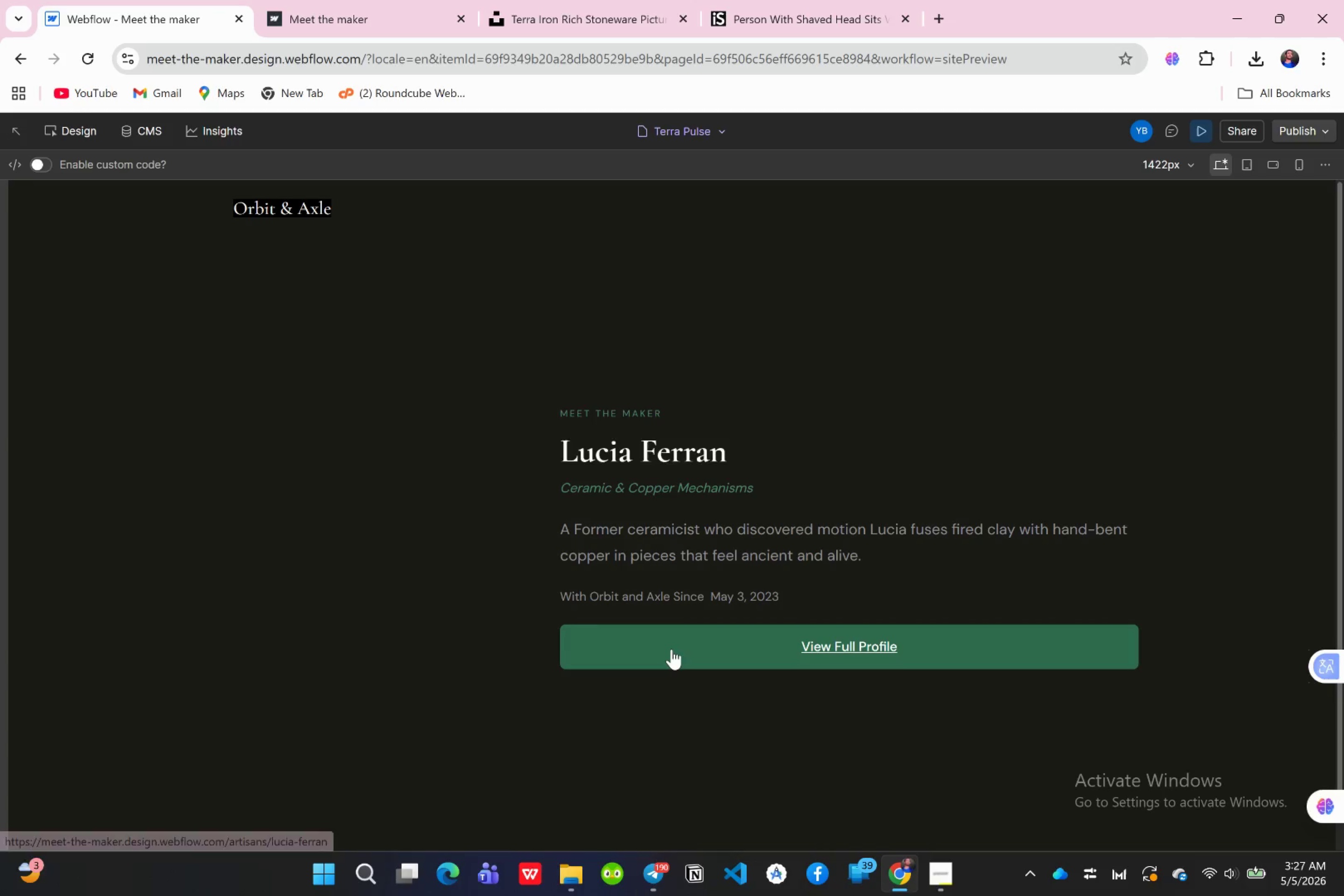 
left_click([841, 658])
 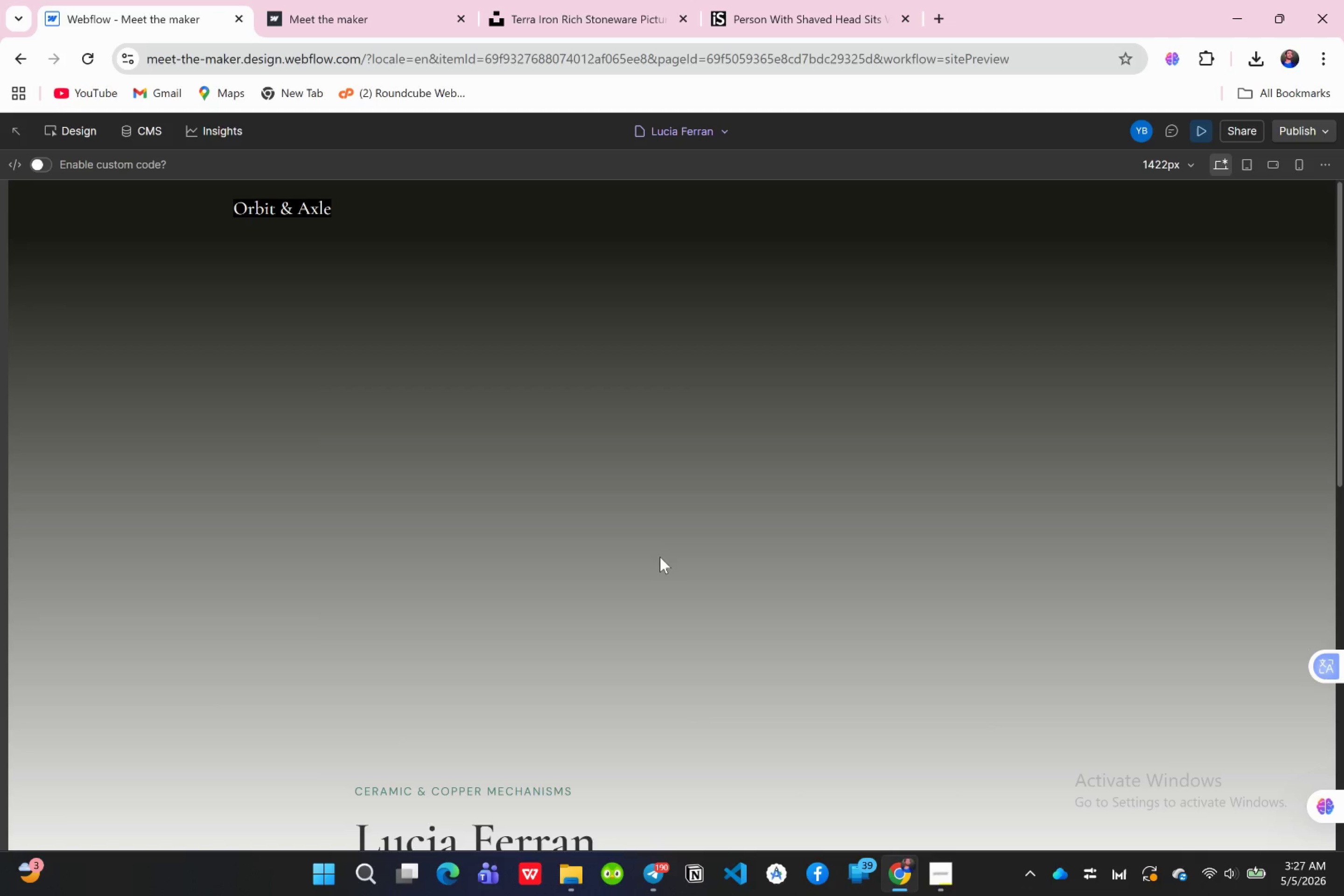 
scroll: coordinate [659, 556], scroll_direction: down, amount: 8.0
 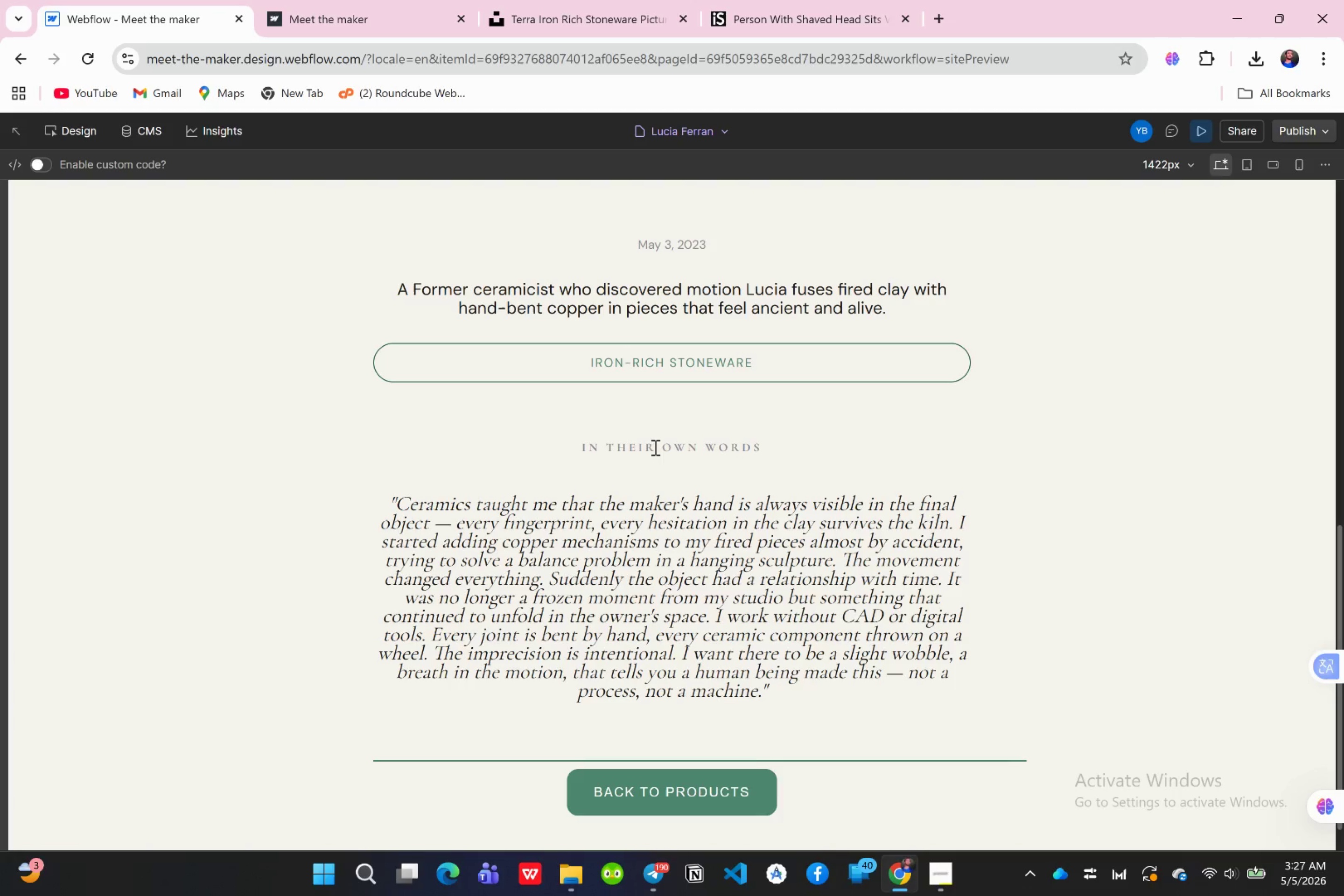 
wait(10.64)
 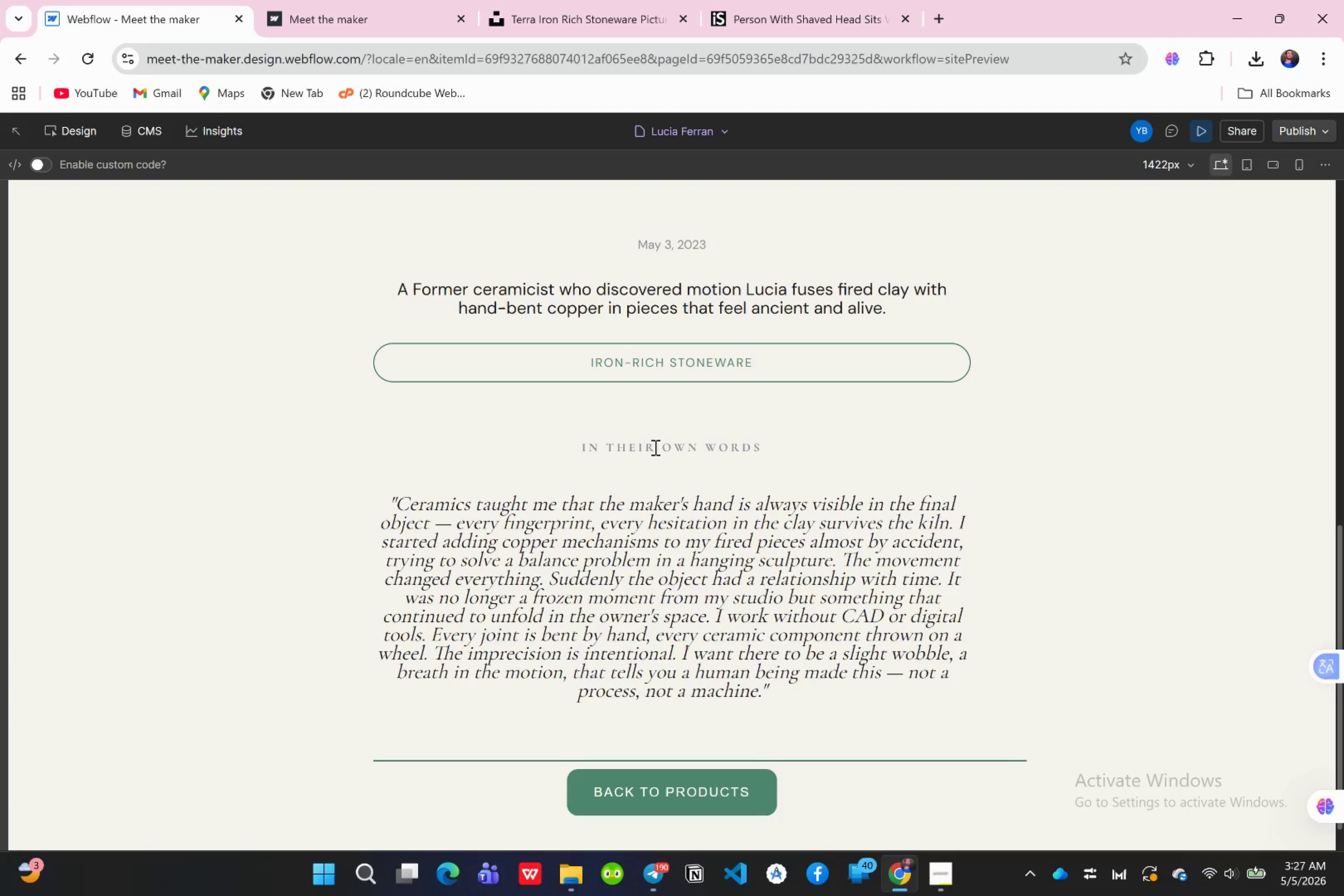 
left_click([1303, 685])
 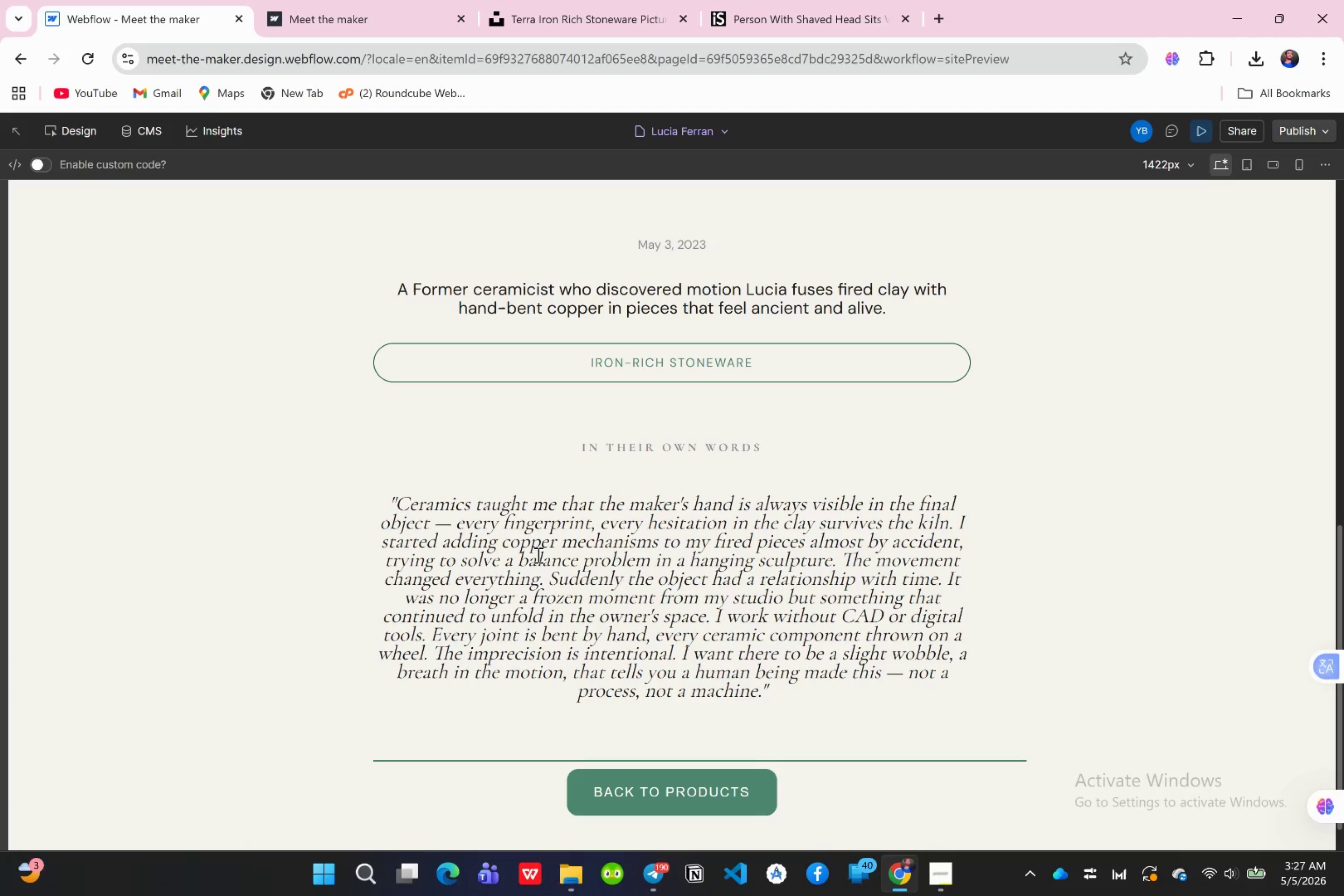 
scroll: coordinate [655, 725], scroll_direction: down, amount: 10.0
 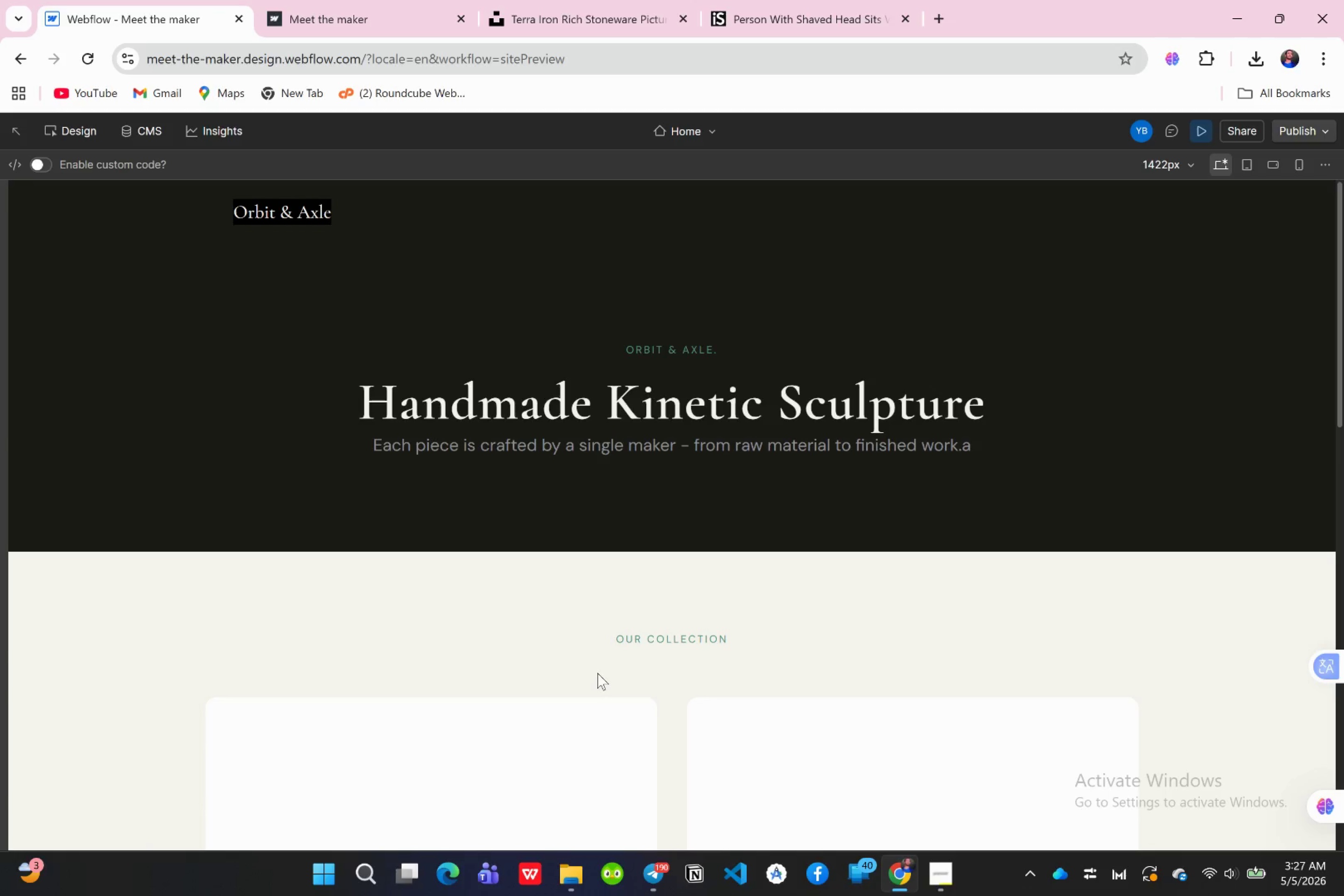 
scroll: coordinate [580, 595], scroll_direction: none, amount: 0.0
 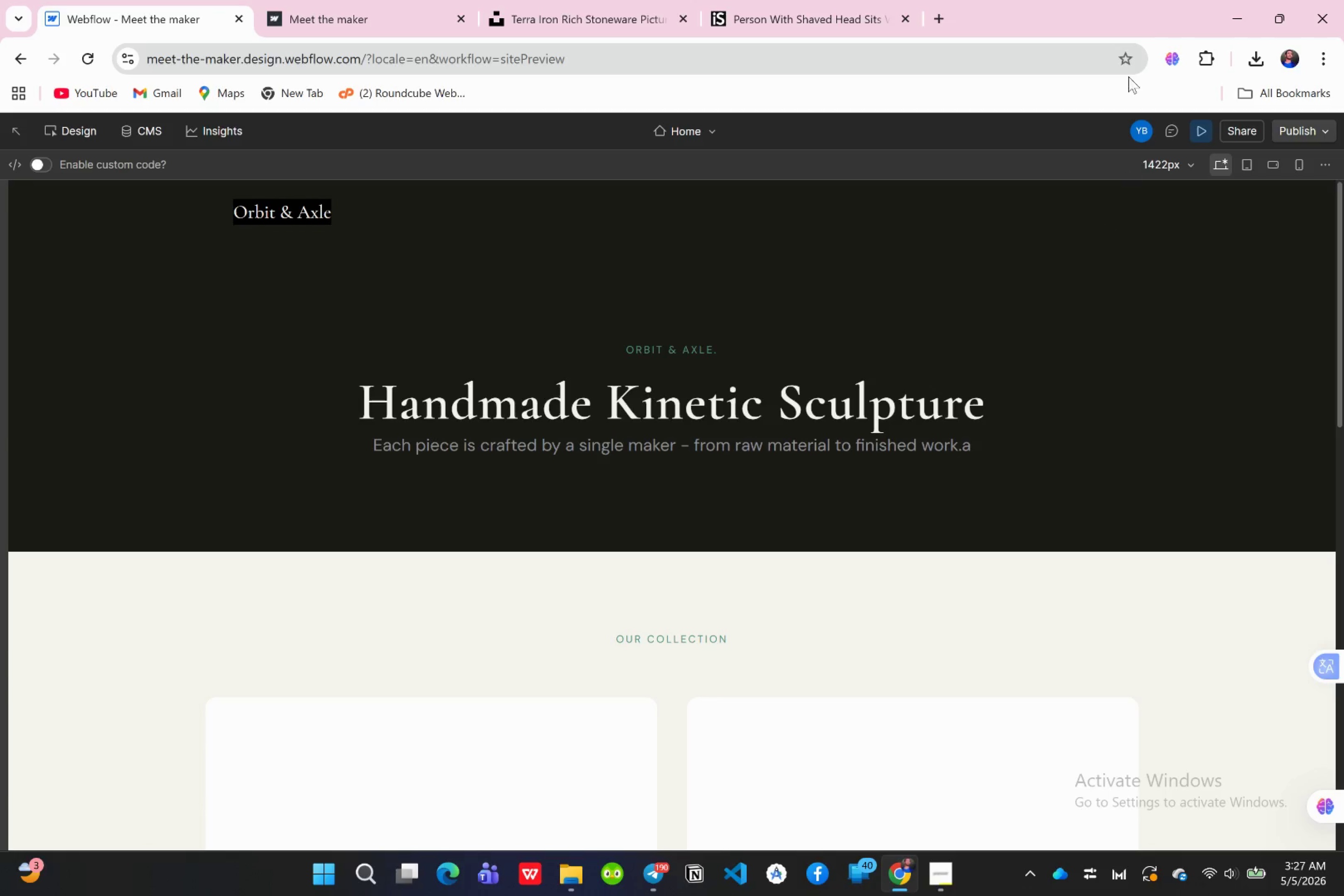 
left_click([1205, 137])
 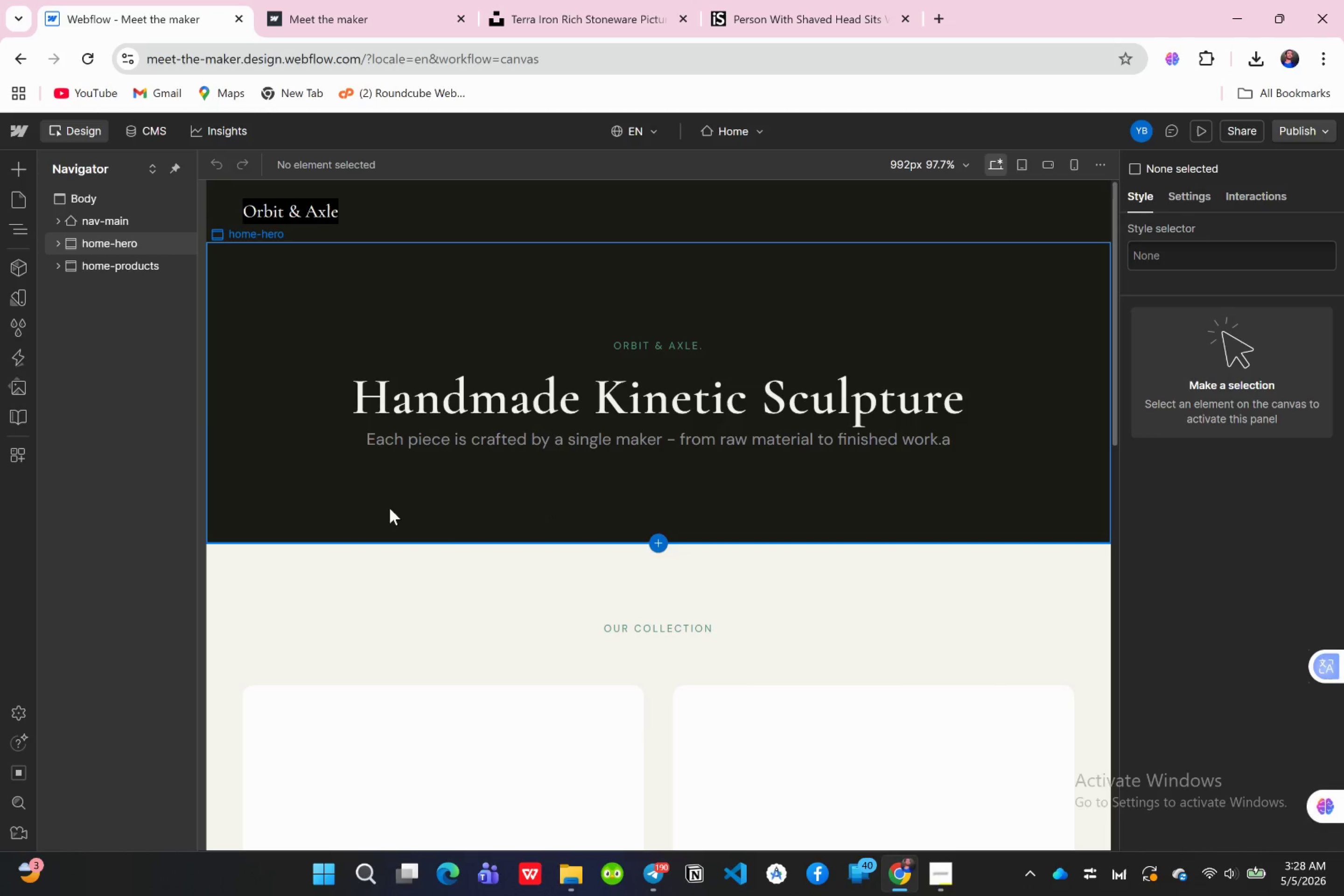 
wait(6.91)
 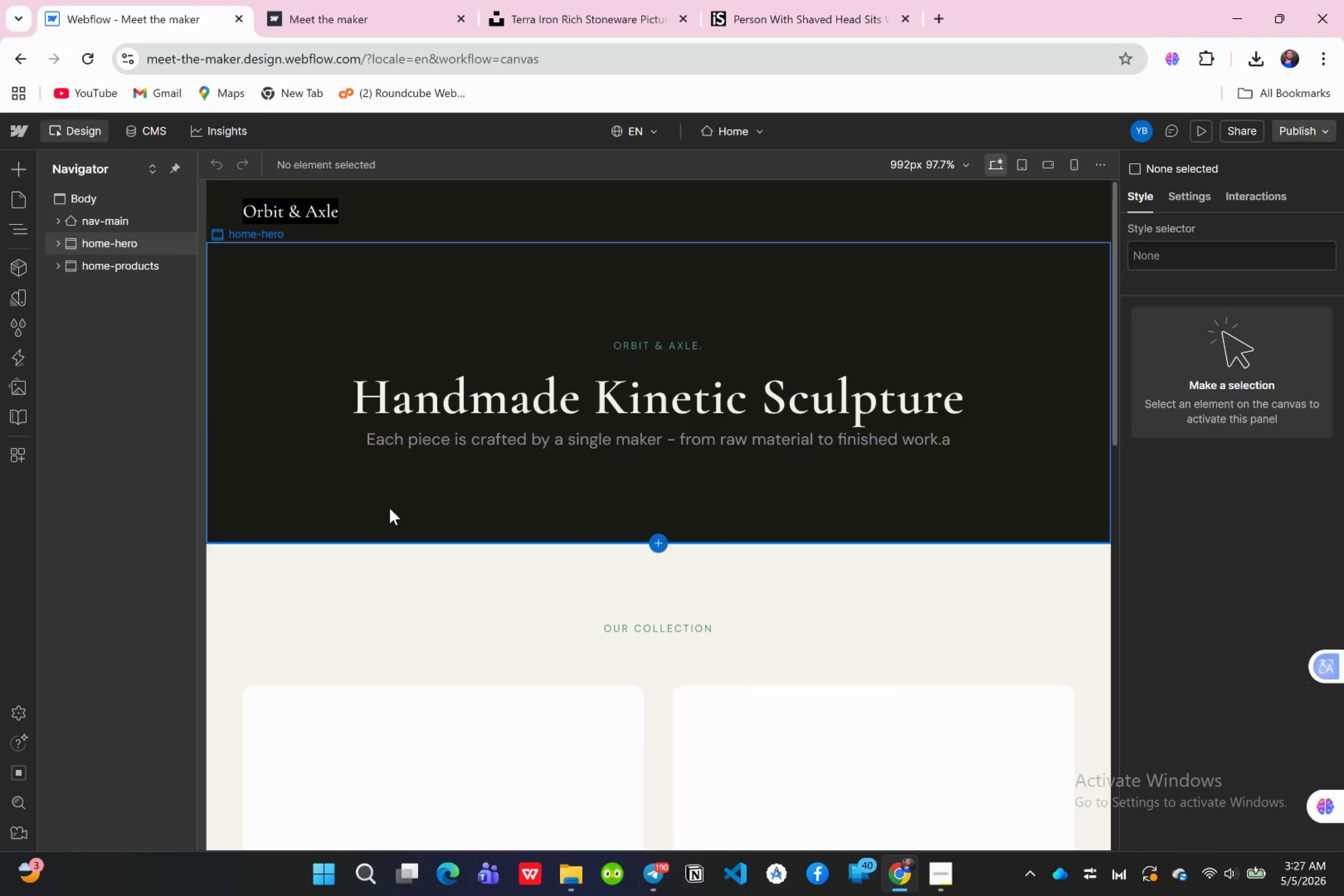 
left_click([1203, 134])
 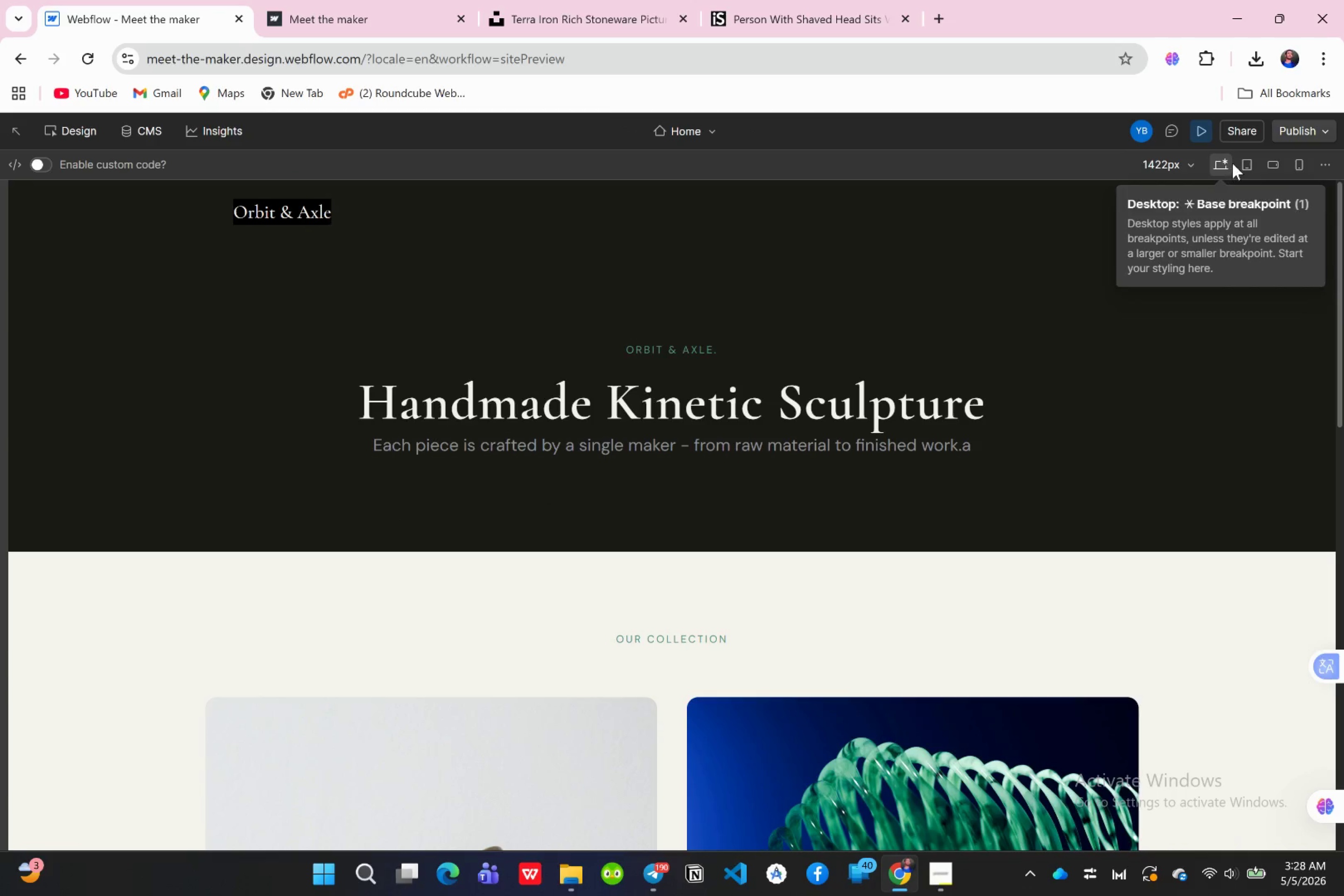 
left_click([1243, 163])
 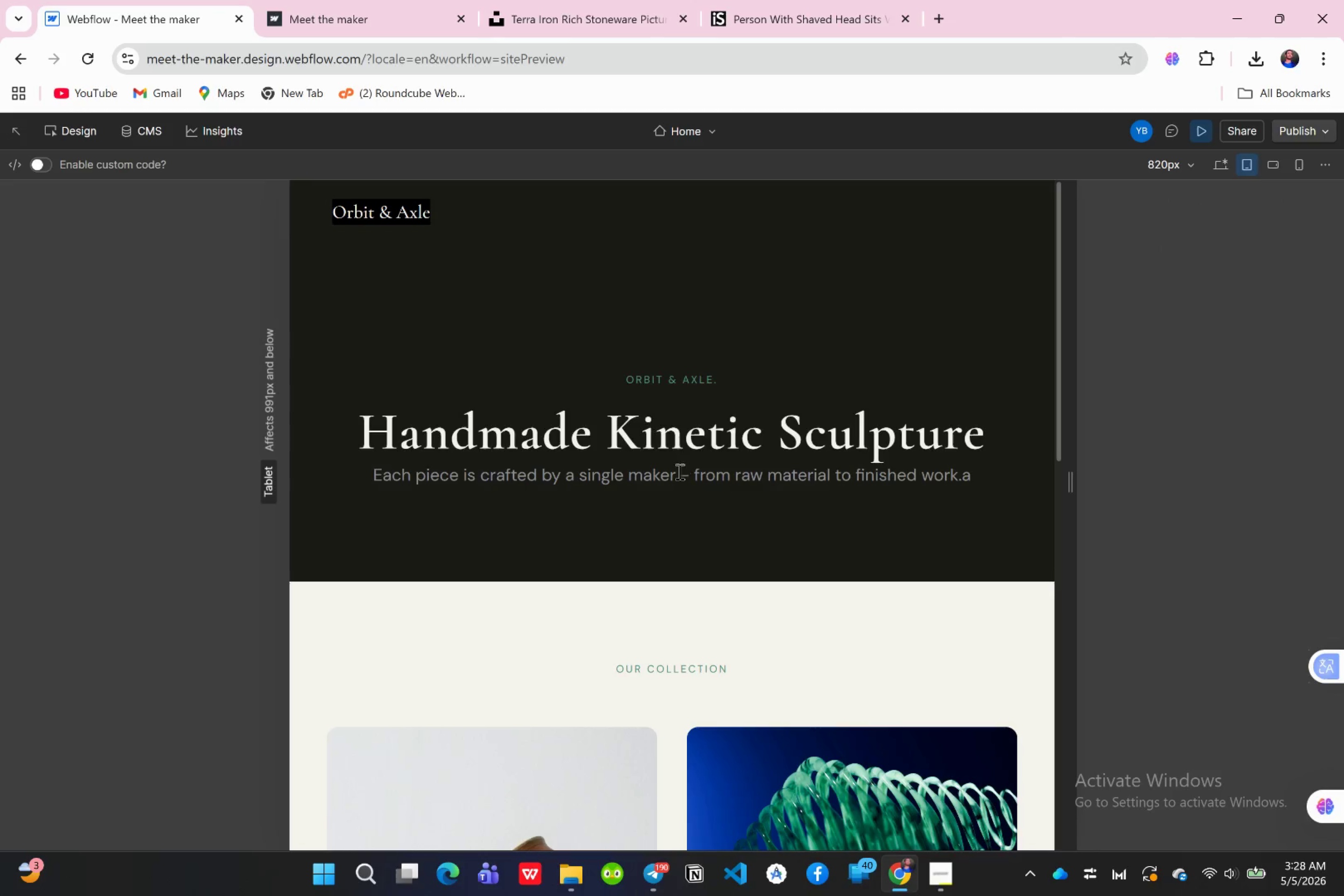 
scroll: coordinate [672, 494], scroll_direction: down, amount: 7.0
 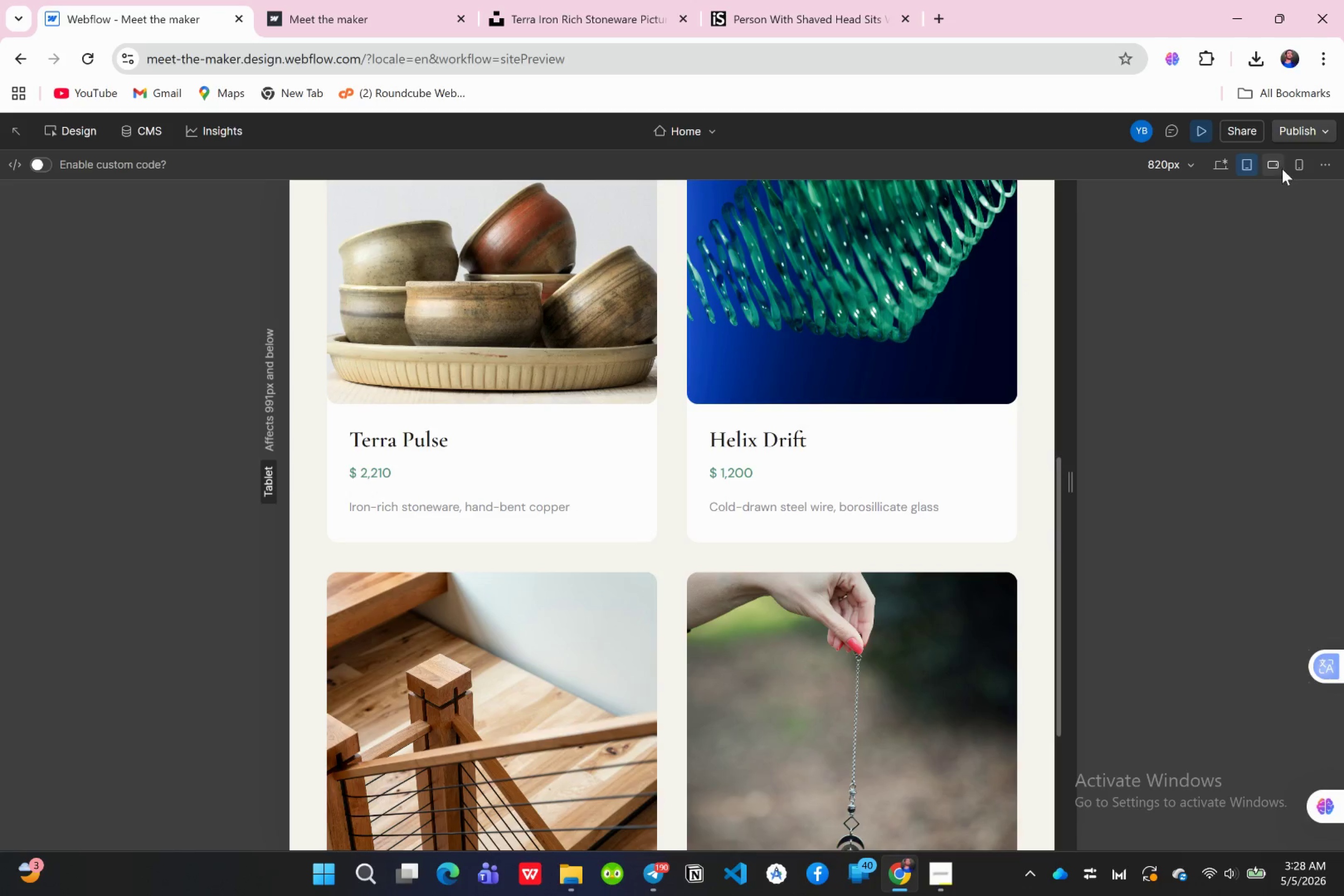 
left_click([1281, 168])
 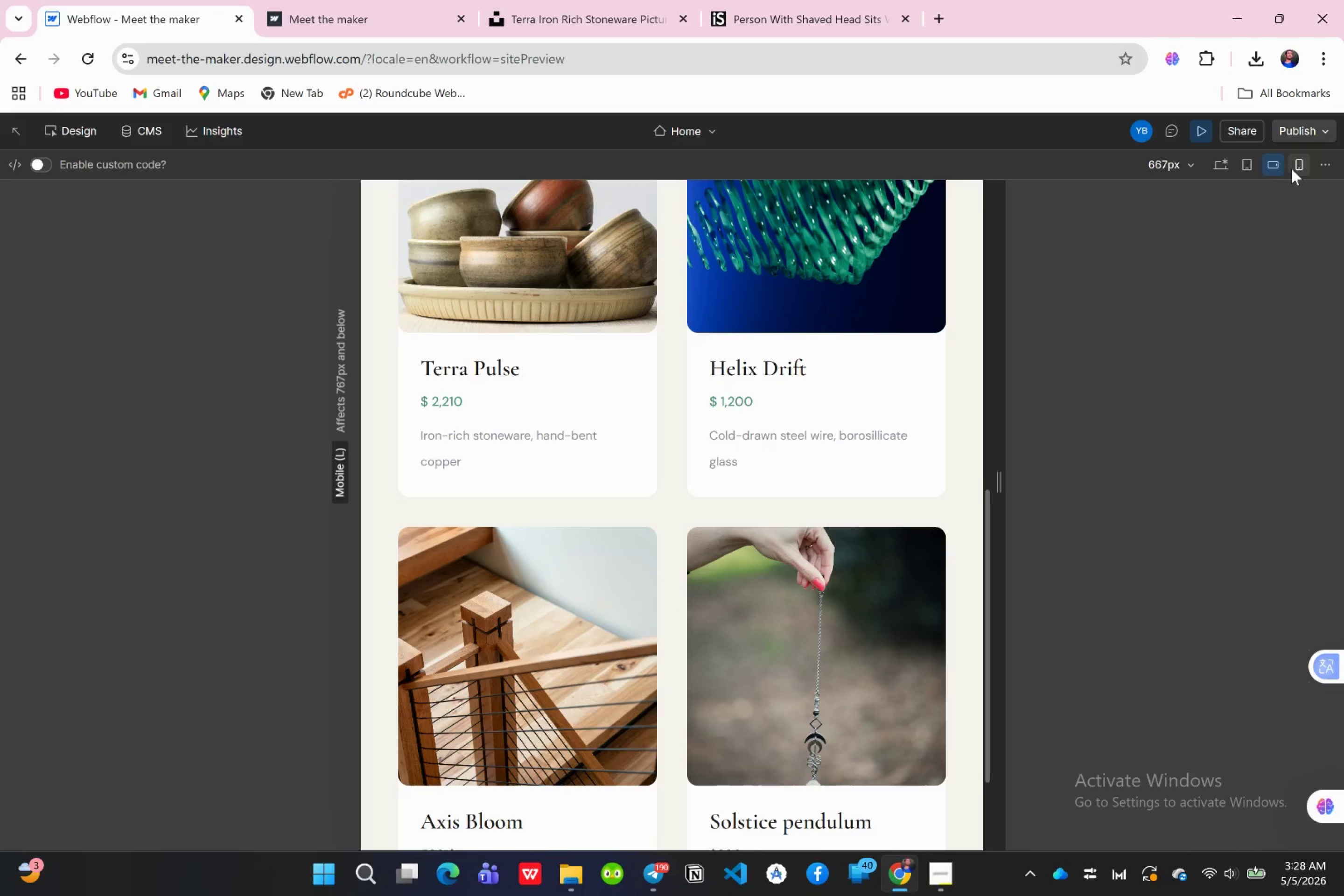 
left_click([1291, 168])
 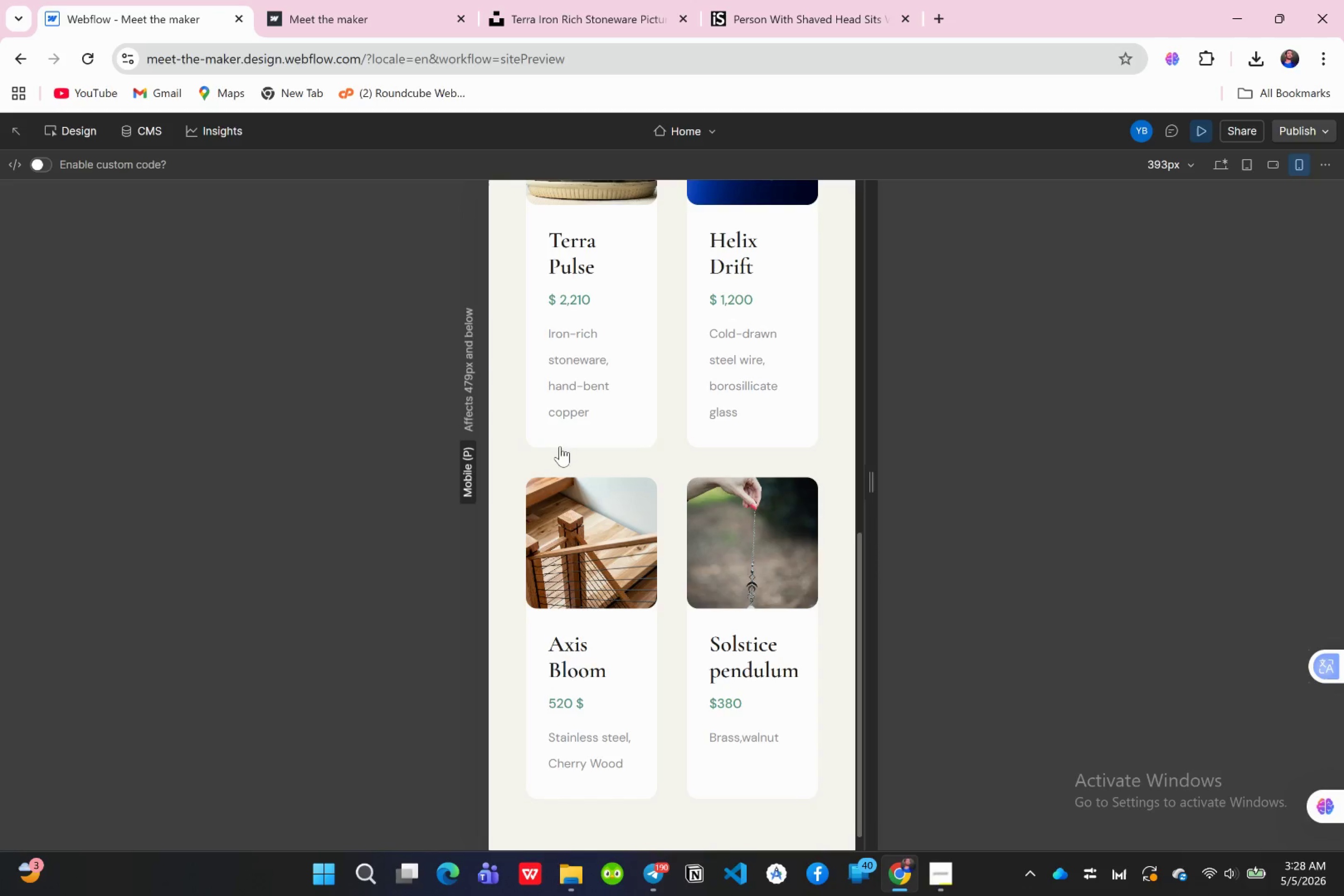 
scroll: coordinate [691, 385], scroll_direction: up, amount: 26.0
 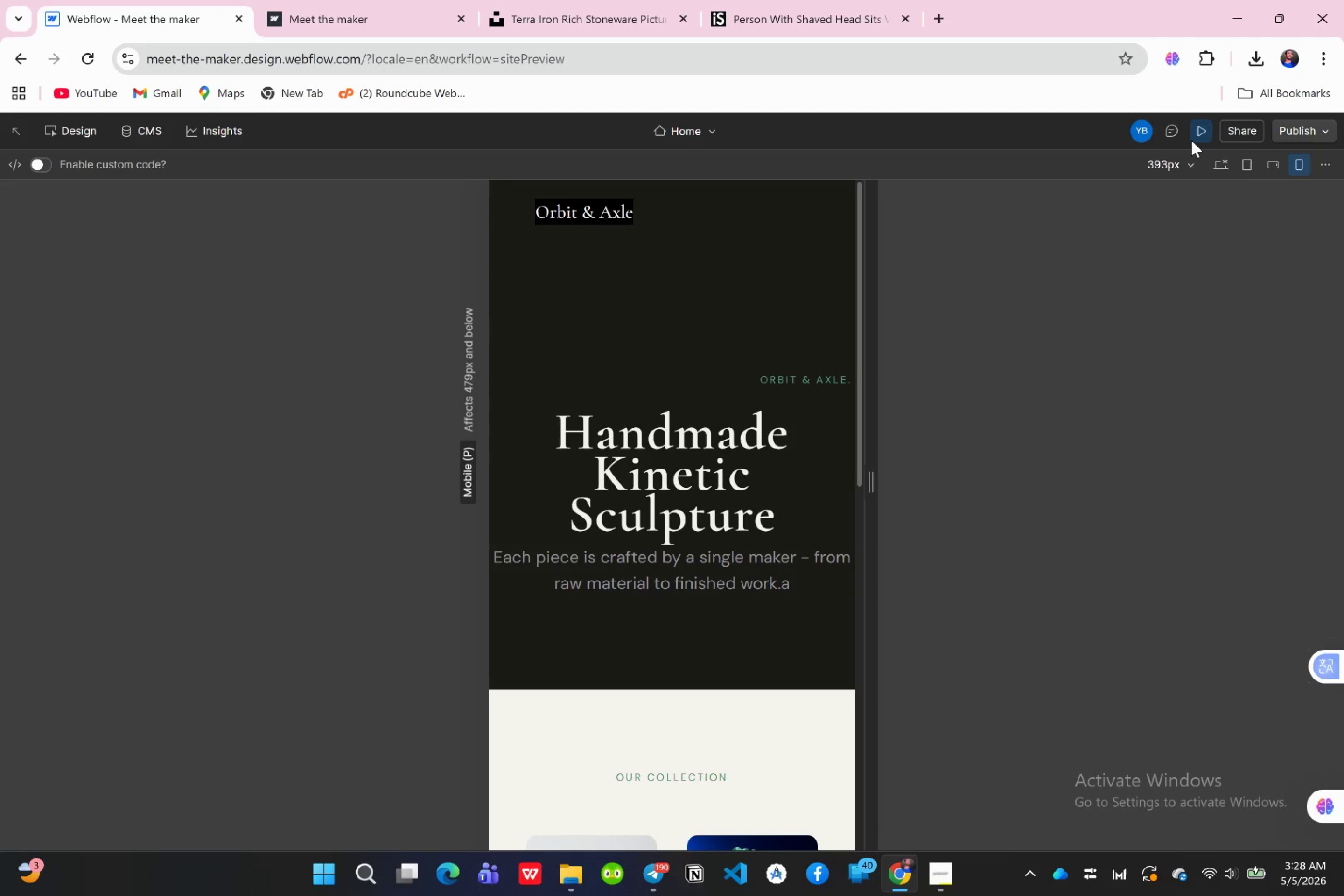 
left_click([1191, 140])
 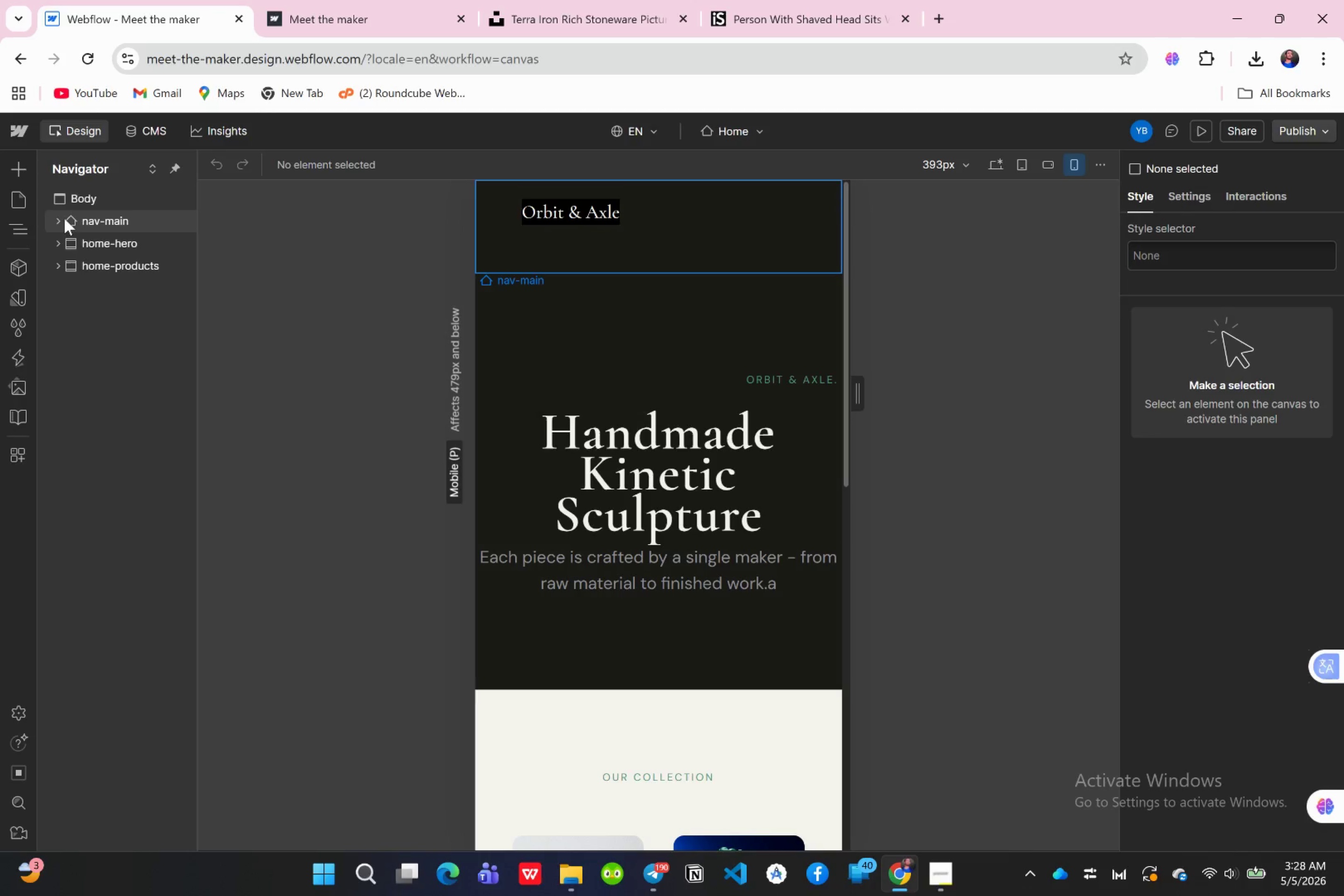 
left_click([61, 218])
 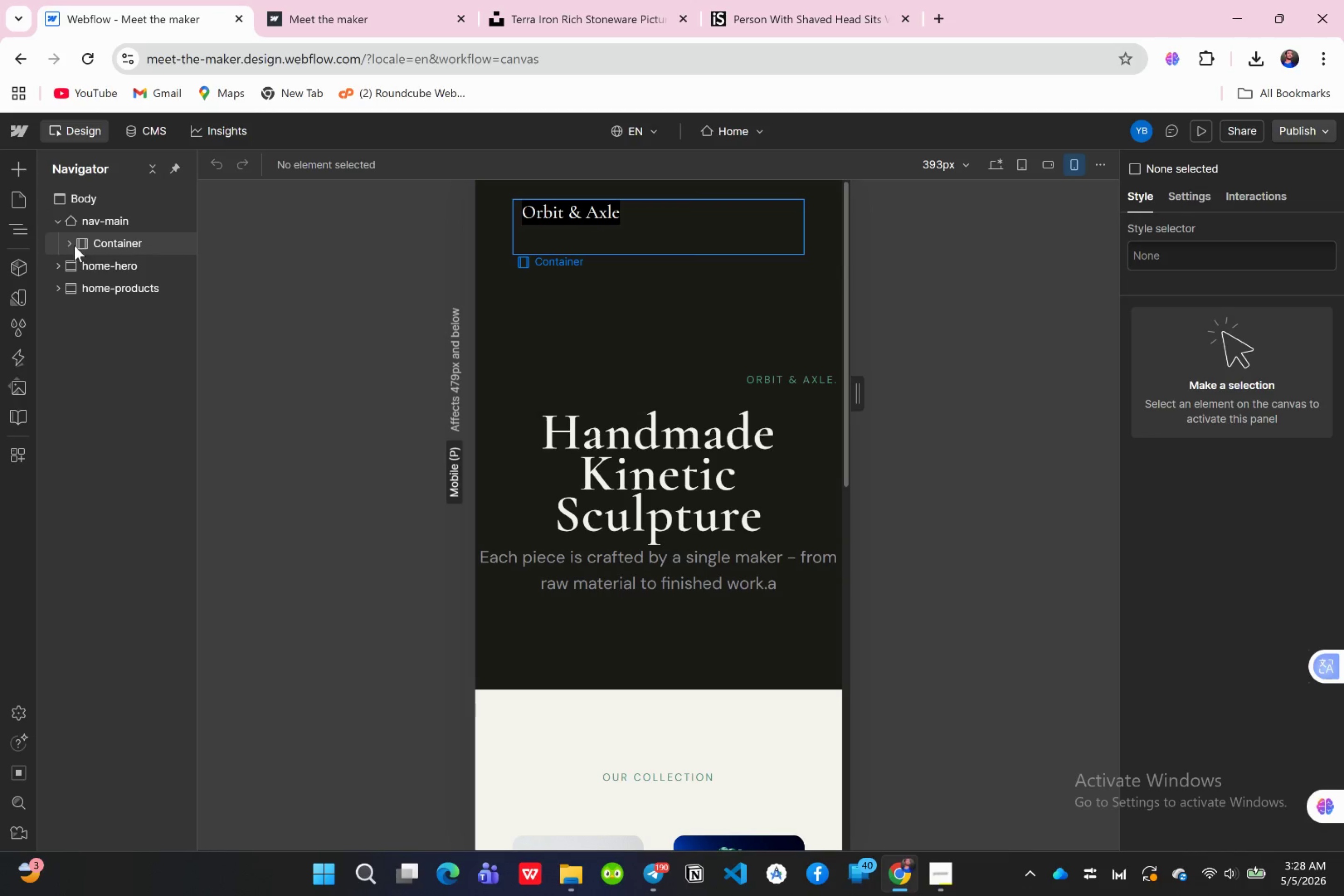 
left_click([74, 246])
 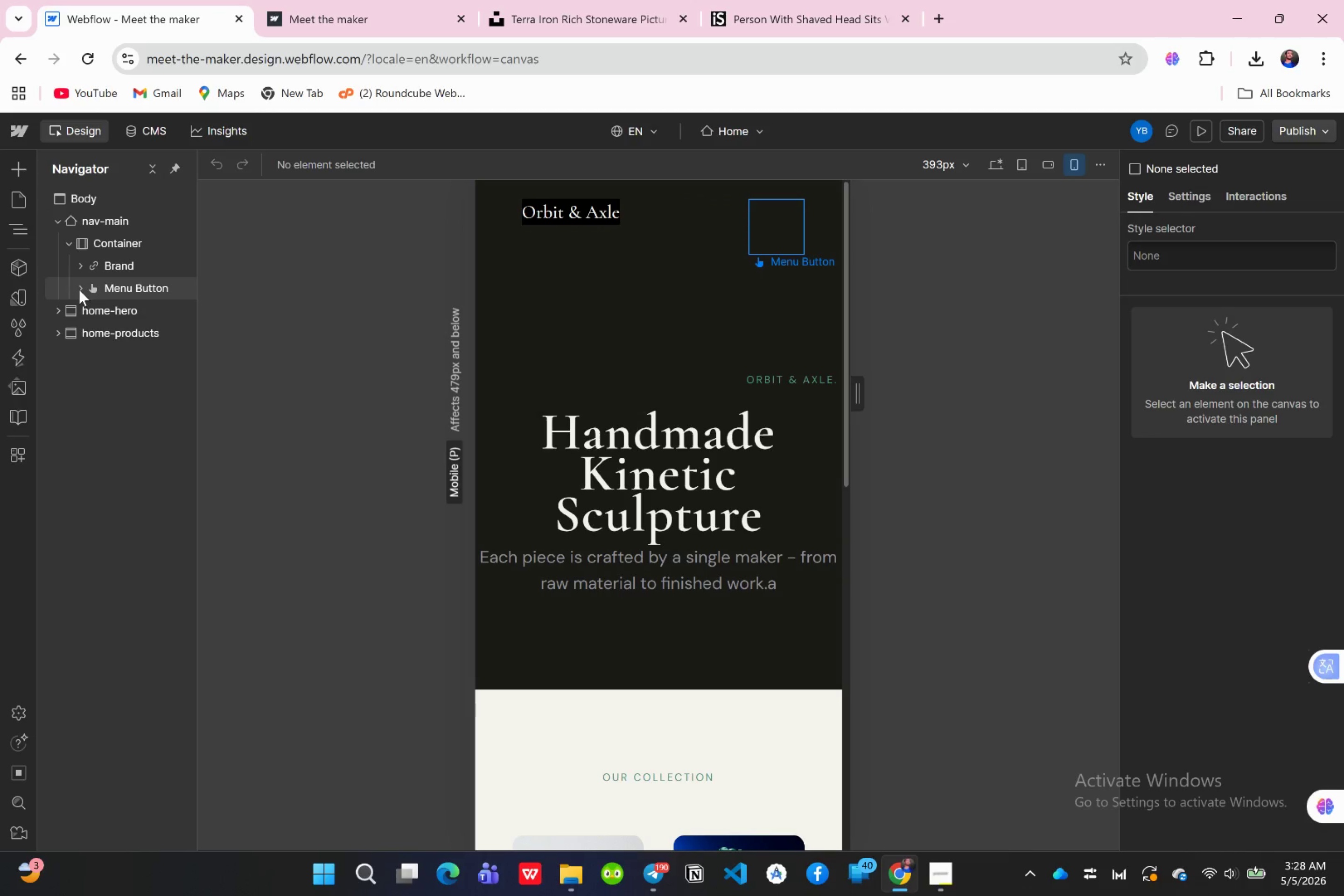 
left_click([79, 289])
 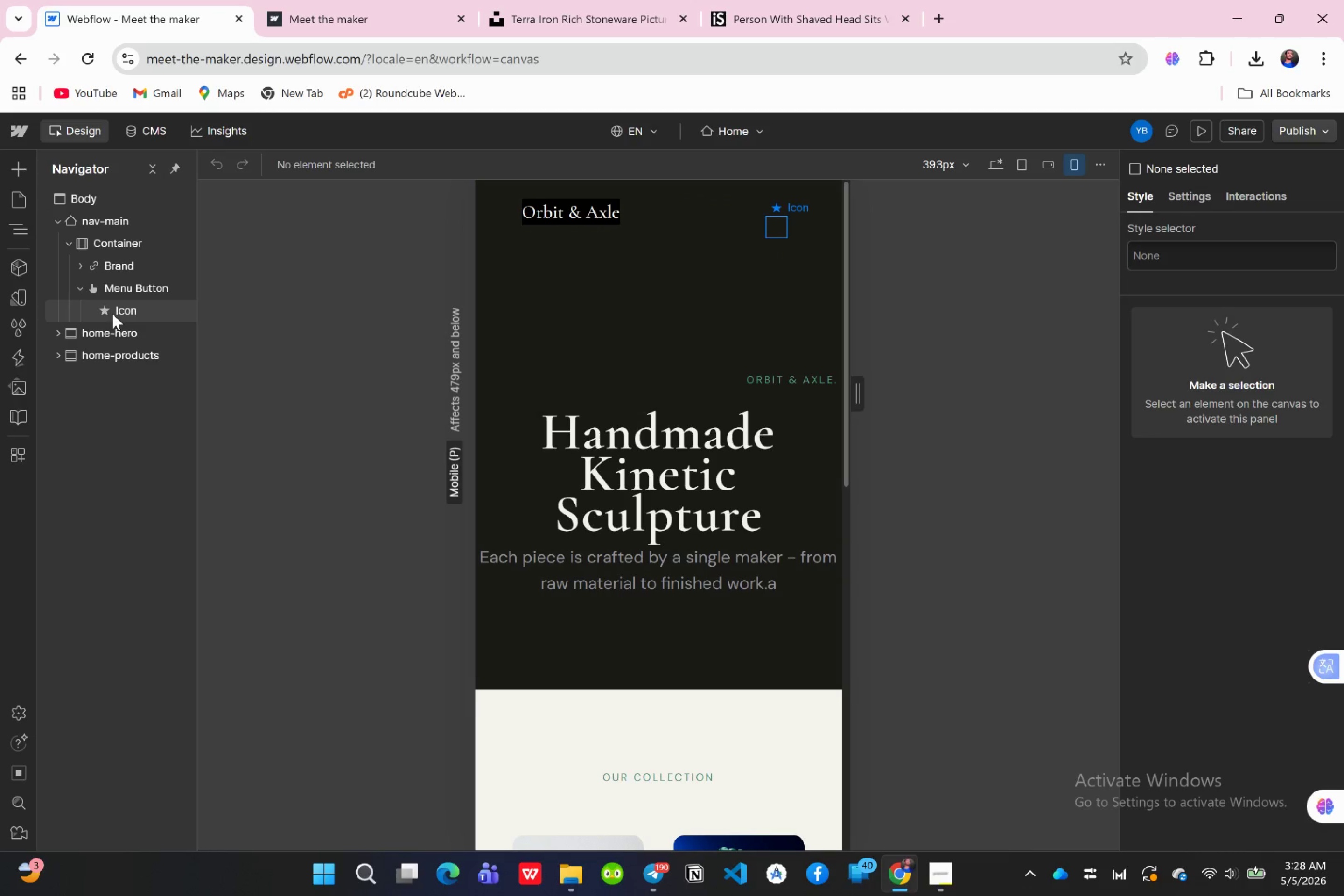 
left_click([112, 314])
 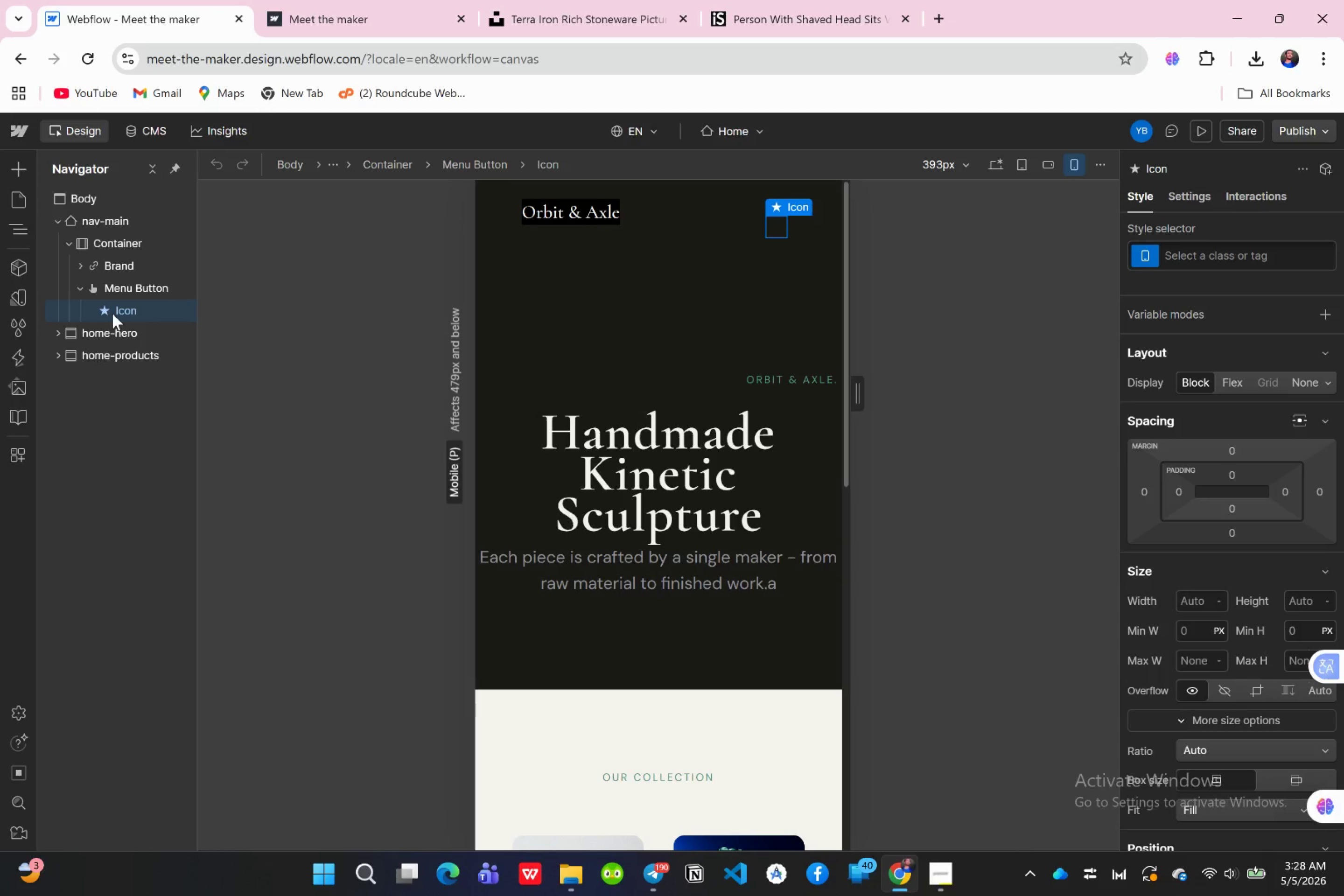 
key(Delete)
 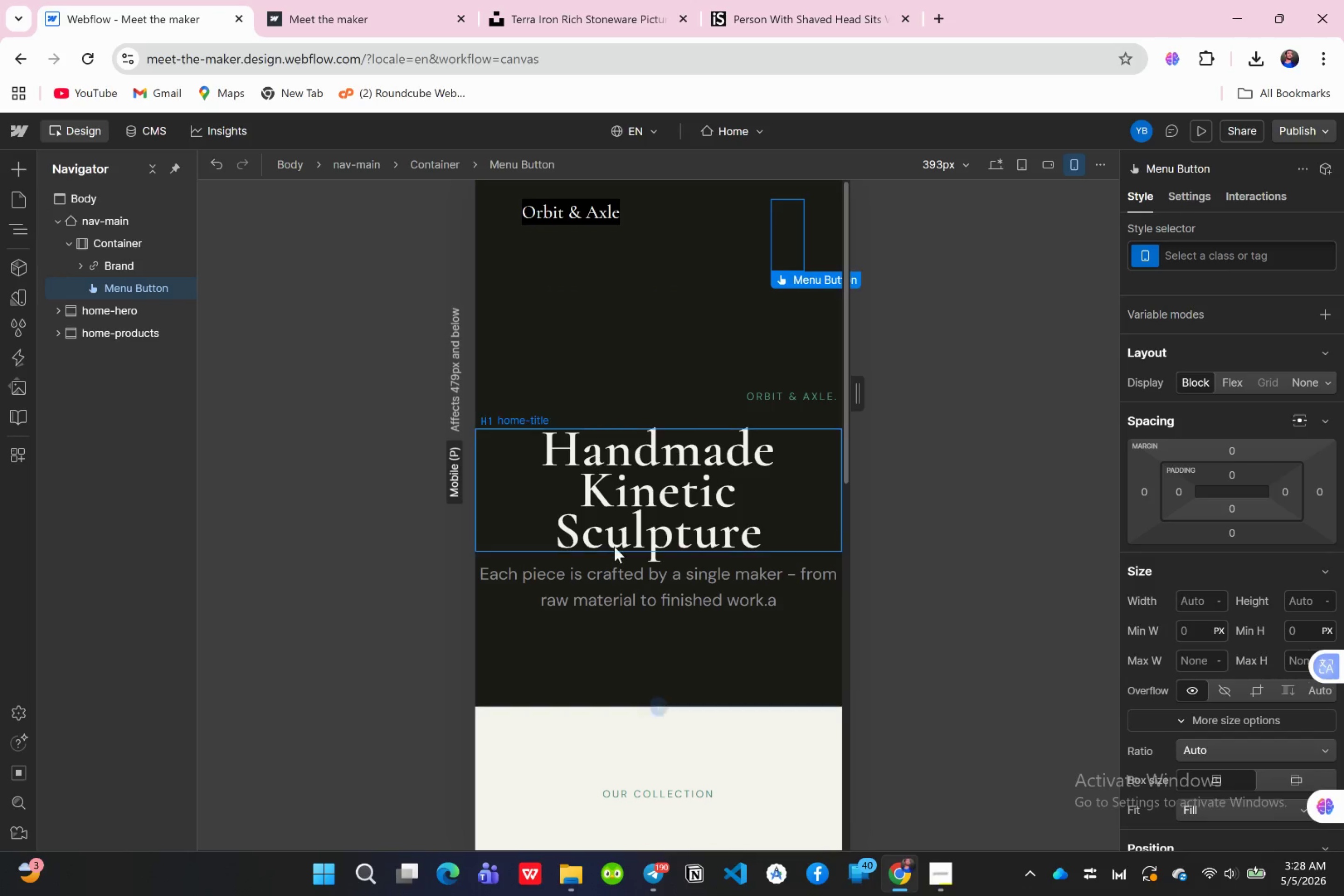 
wait(5.47)
 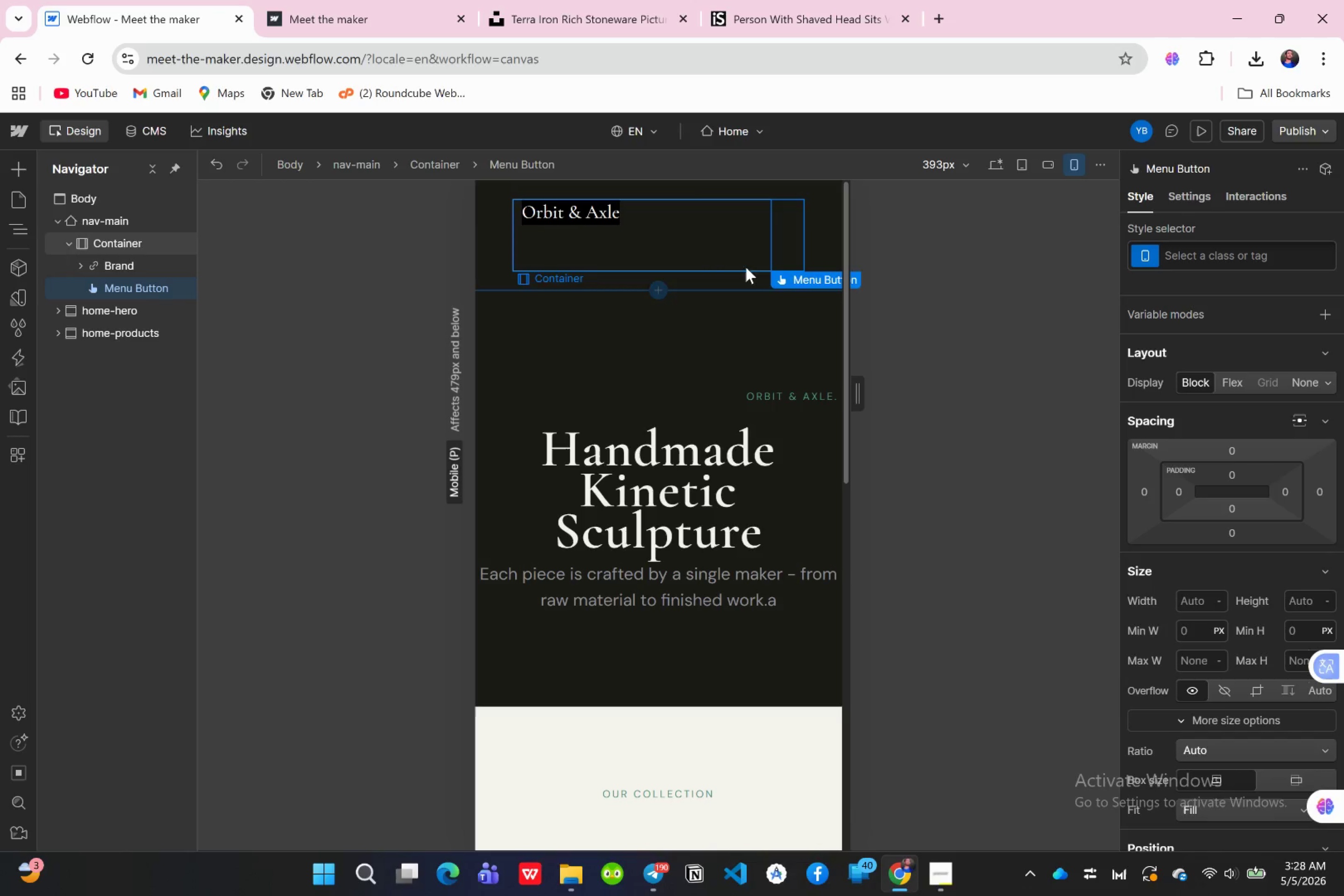 
left_click([1194, 123])
 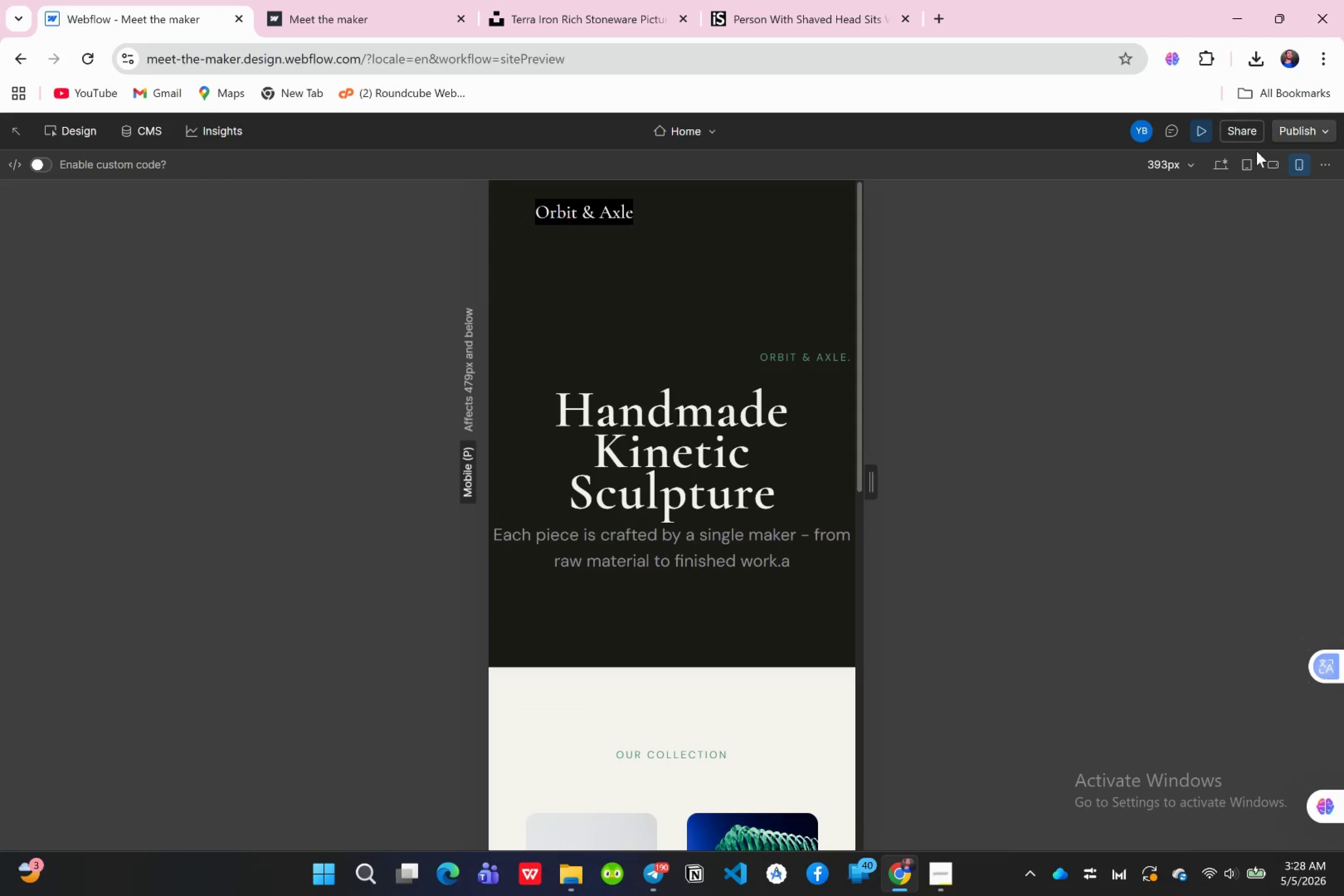 
left_click([1262, 161])
 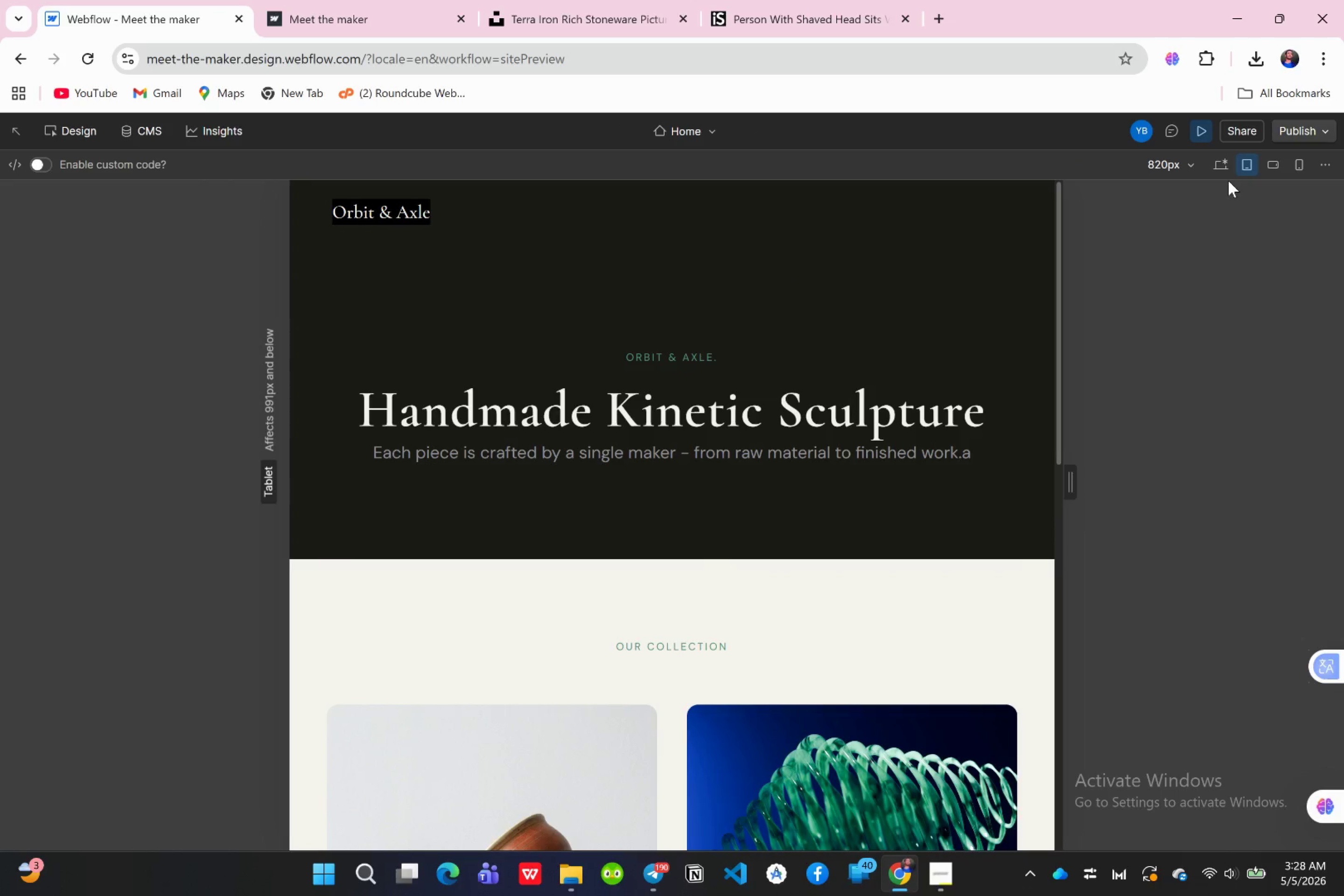 